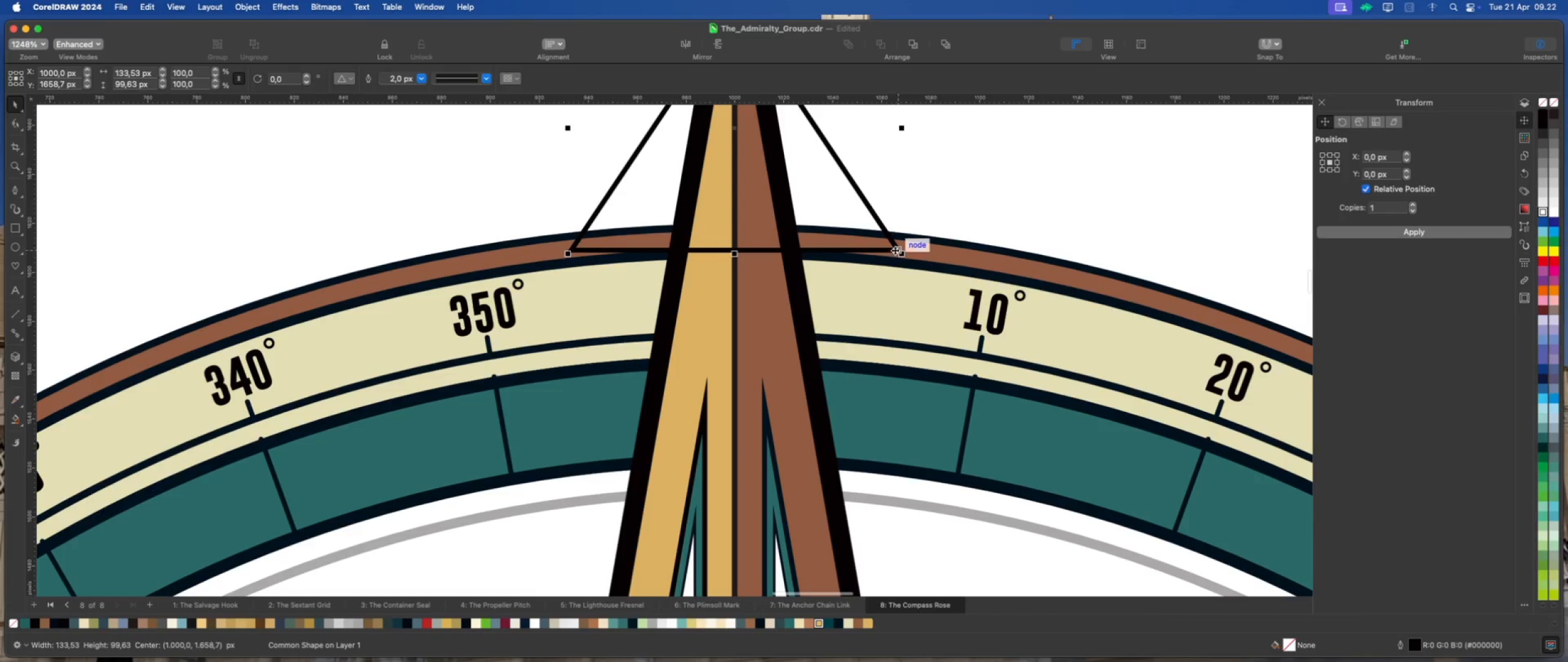 
left_click_drag(start_coordinate=[895, 250], to_coordinate=[896, 237])
 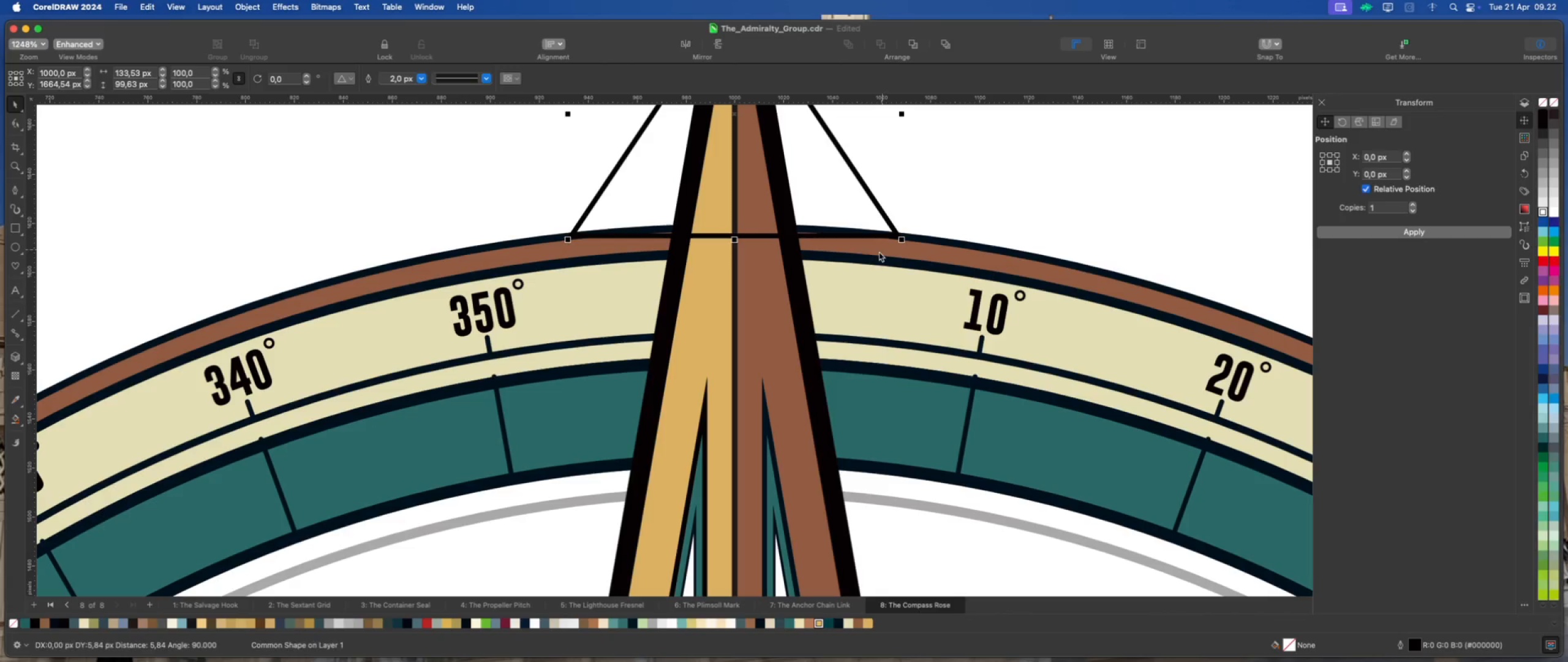 
hold_key(key=ShiftLeft, duration=1.92)
 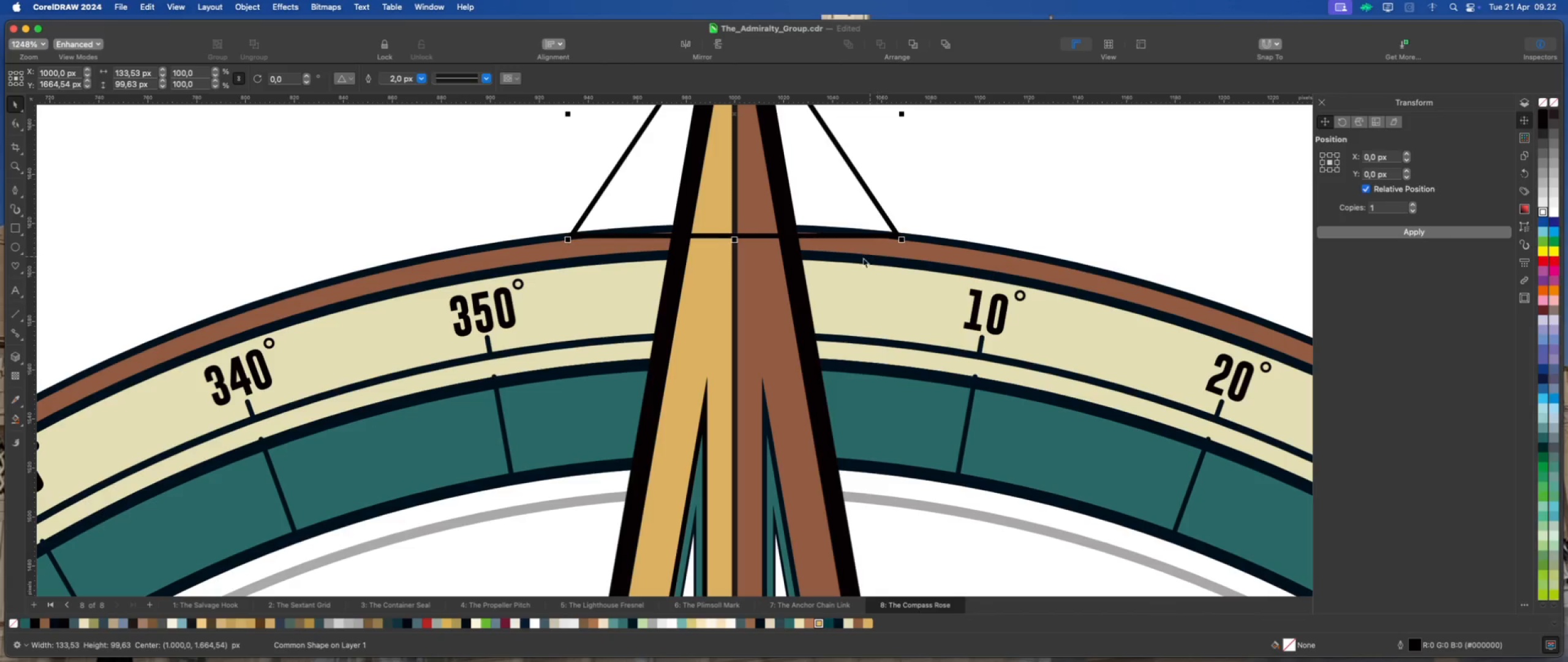 
scroll: coordinate [837, 258], scroll_direction: down, amount: 2.0
 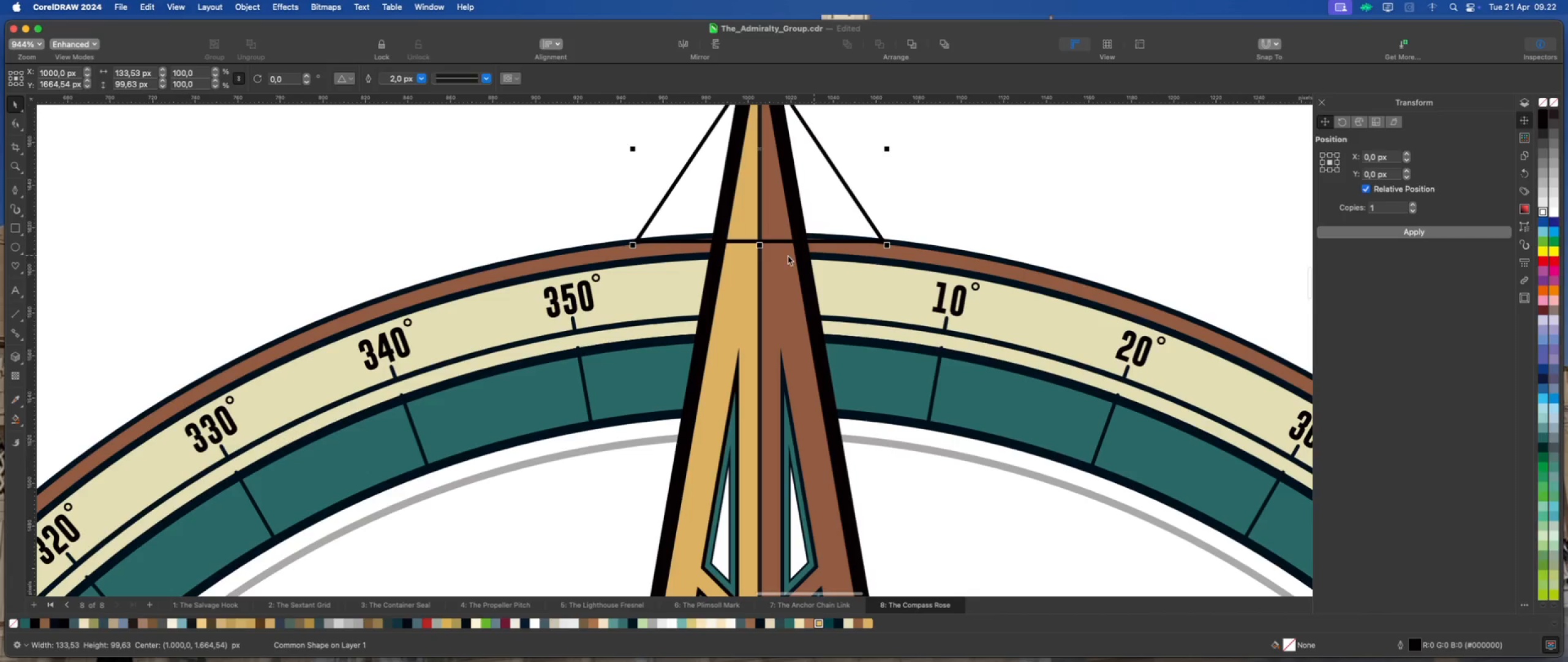 
scroll: coordinate [769, 227], scroll_direction: up, amount: 3.0
 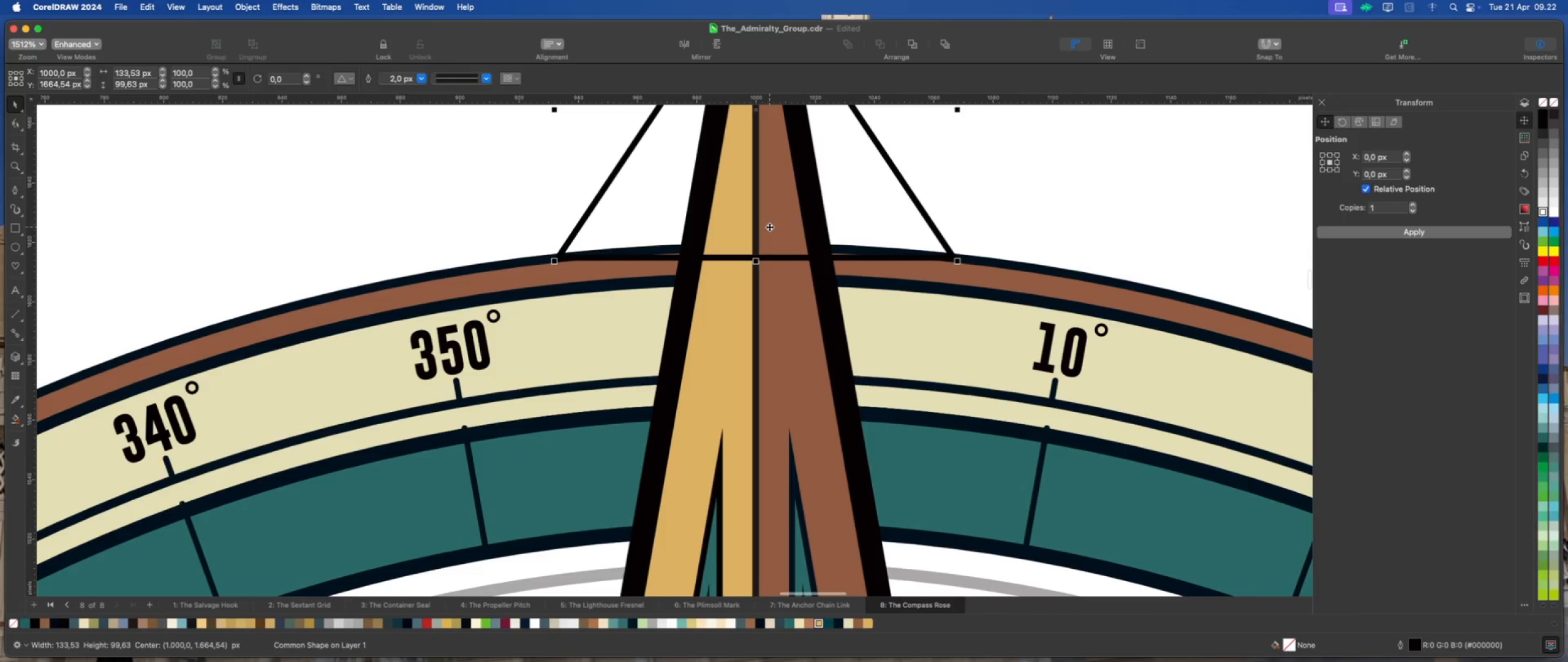 
scroll: coordinate [725, 283], scroll_direction: down, amount: 10.0
 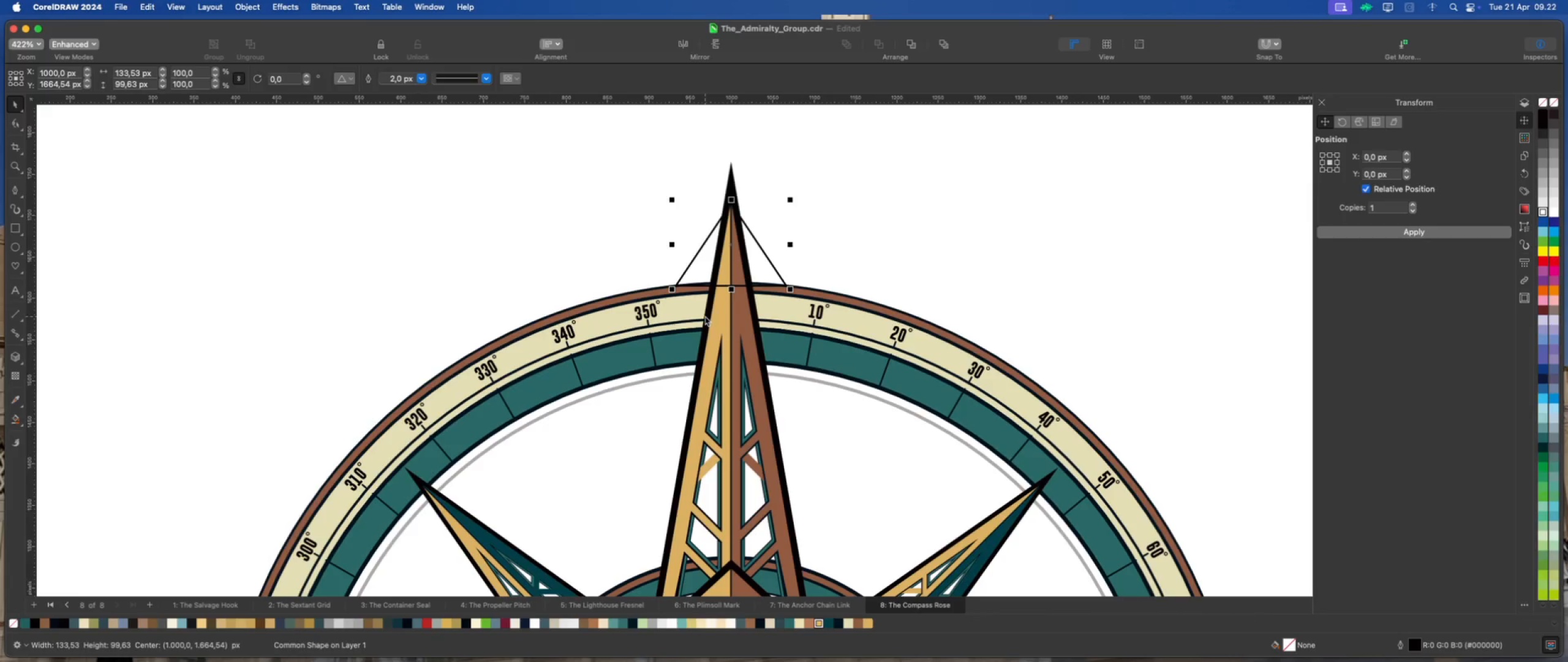 
scroll: coordinate [691, 252], scroll_direction: none, amount: 0.0
 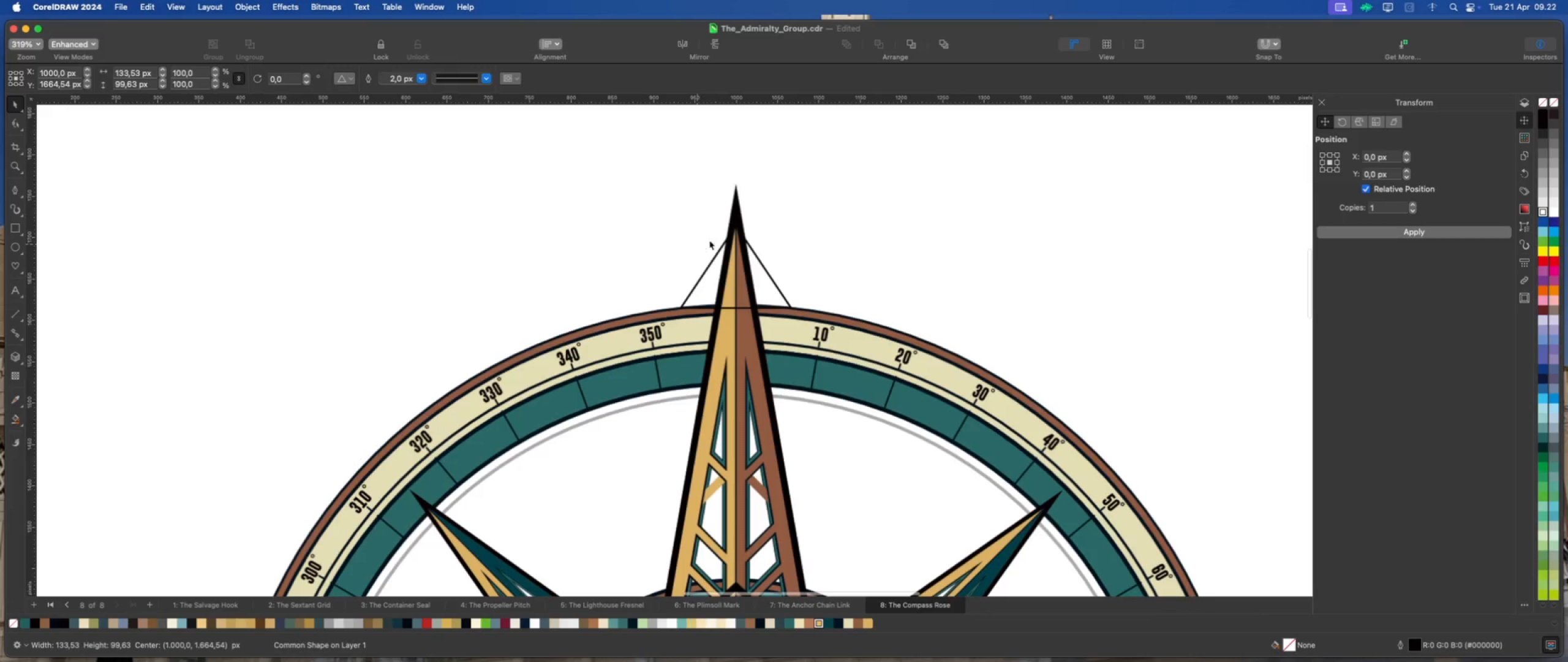 
mouse_move([741, 223])
 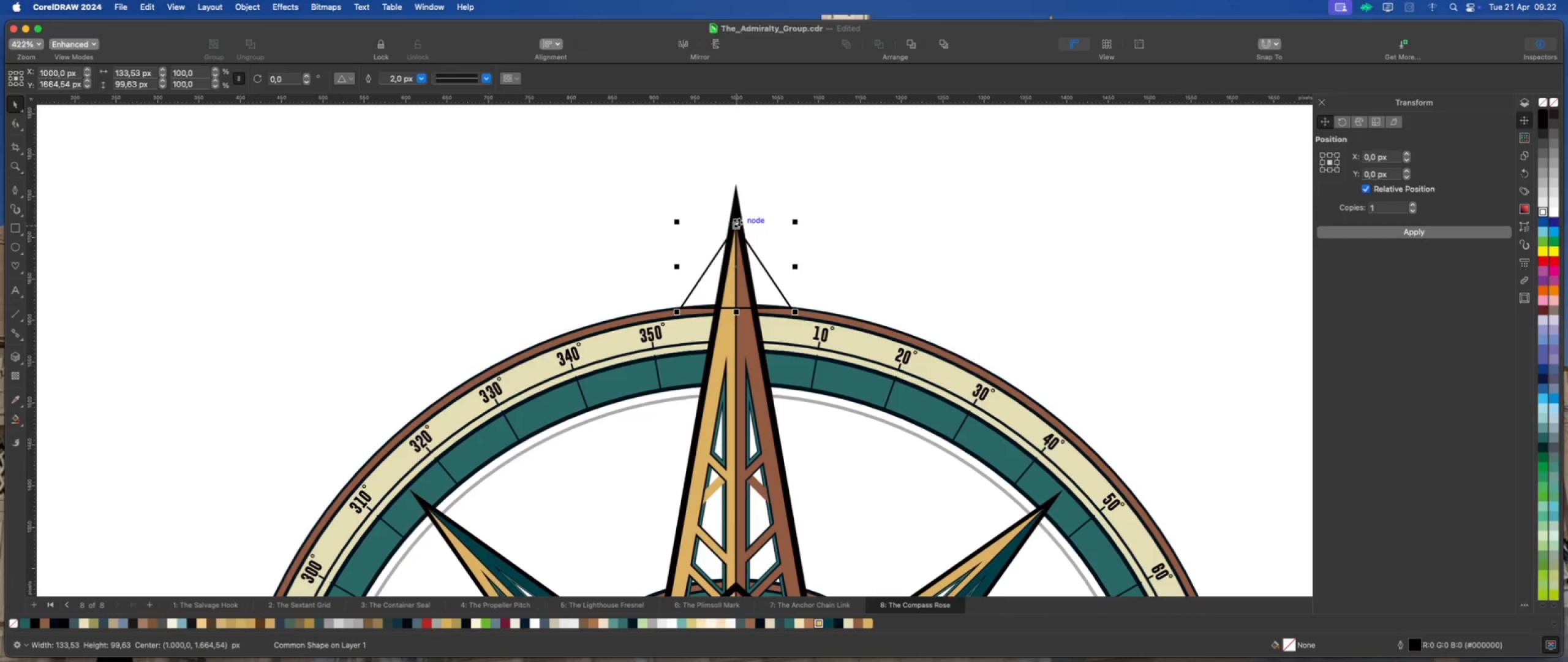 
left_click_drag(start_coordinate=[738, 221], to_coordinate=[737, 208])
 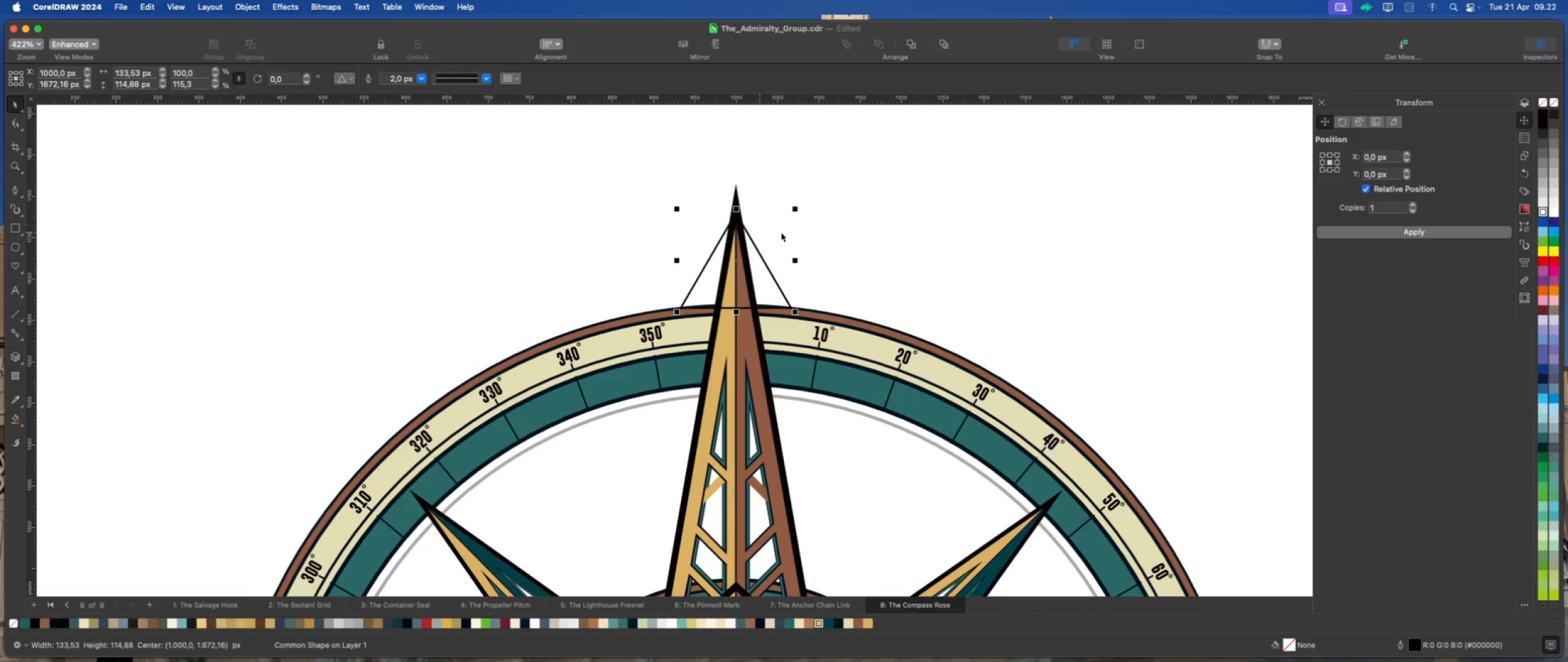 
left_click([781, 232])
 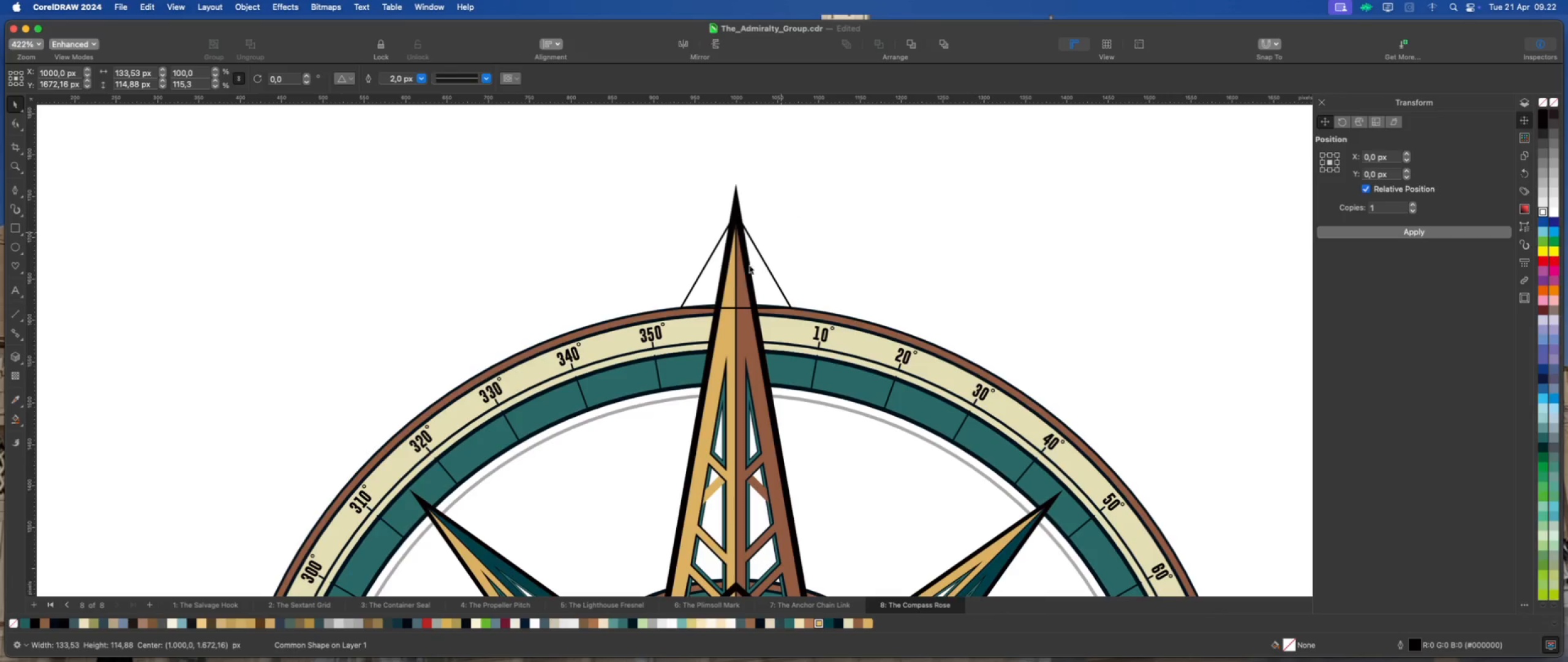 
left_click([769, 276])
 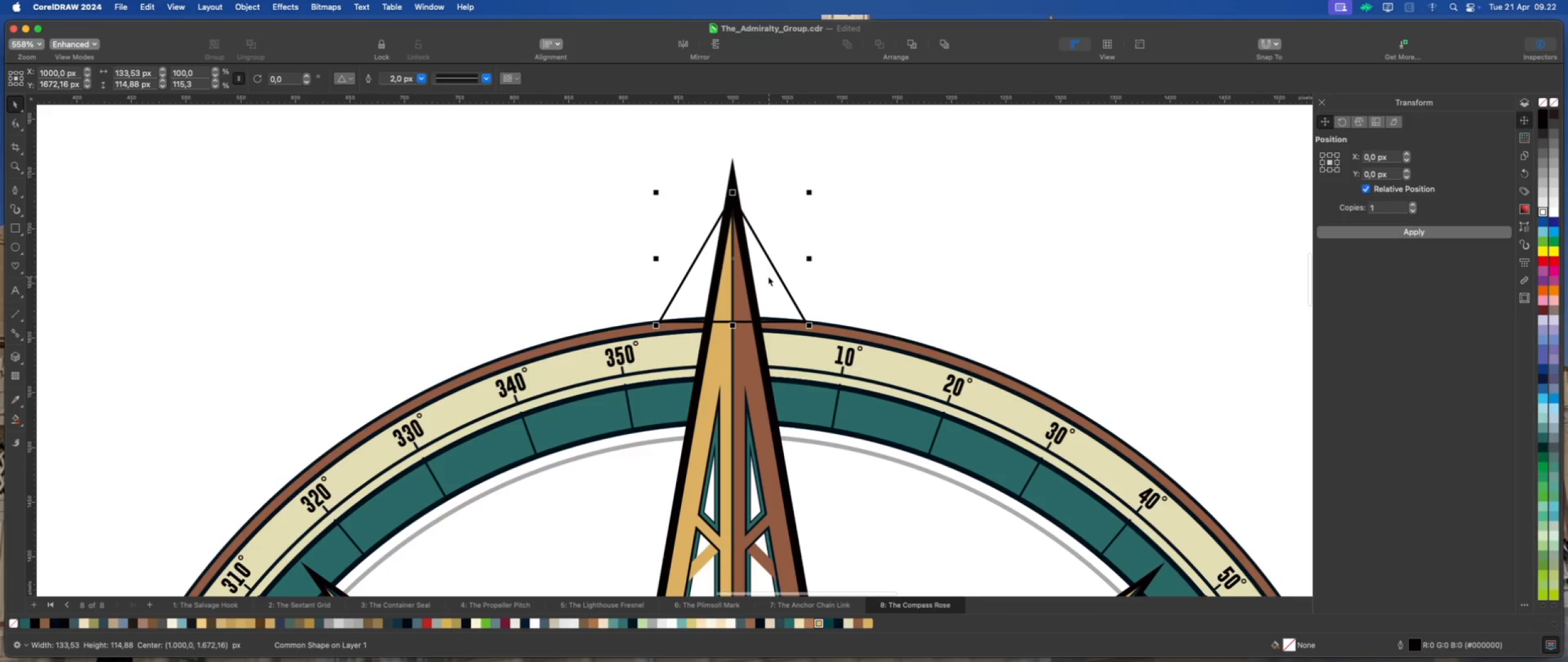 
scroll: coordinate [680, 342], scroll_direction: up, amount: 6.0
 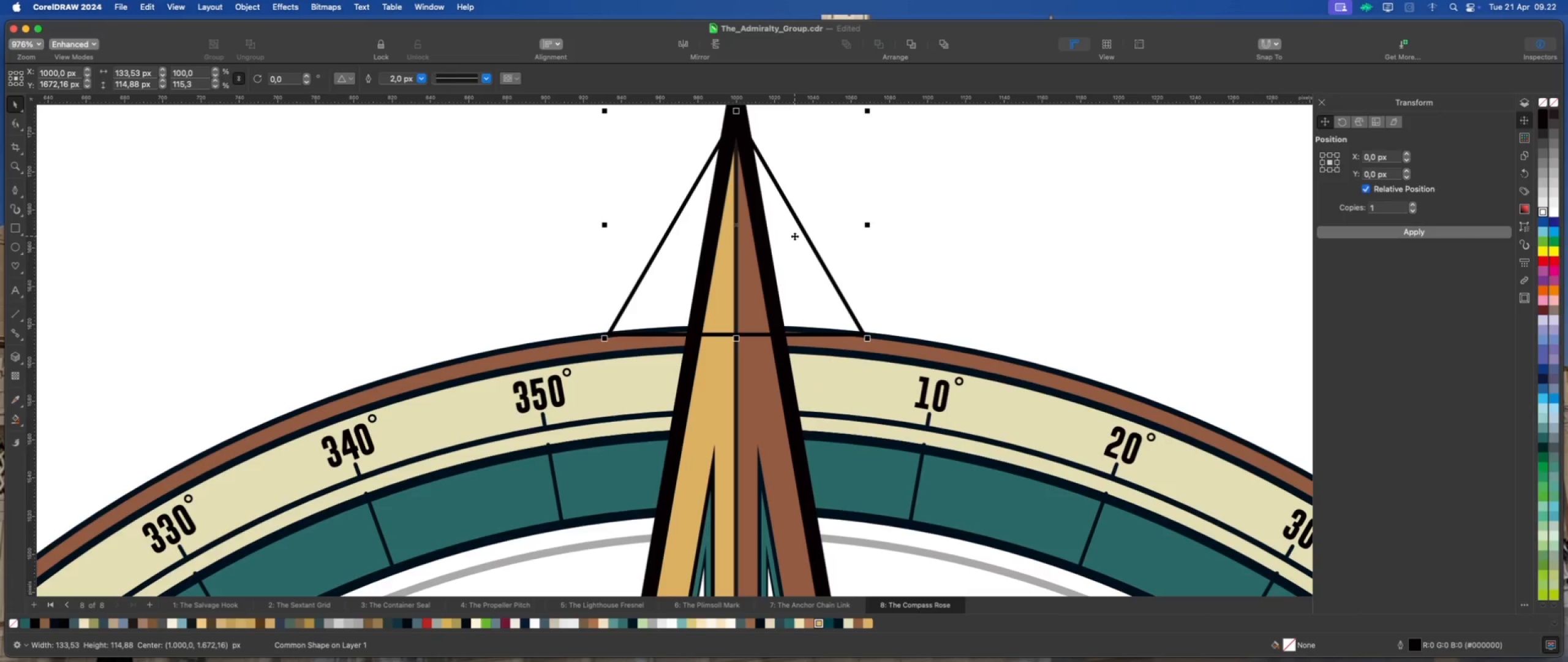 
right_click([794, 236])
 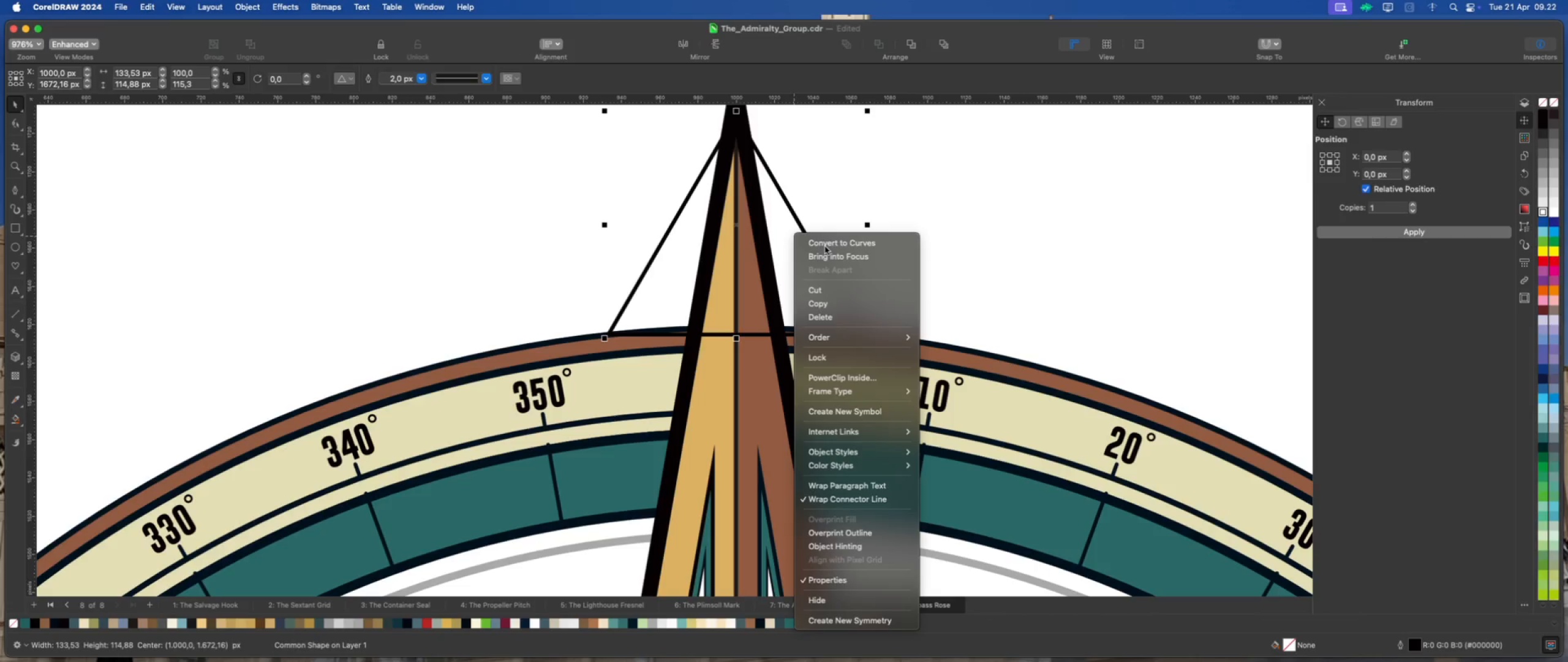 
left_click([826, 246])
 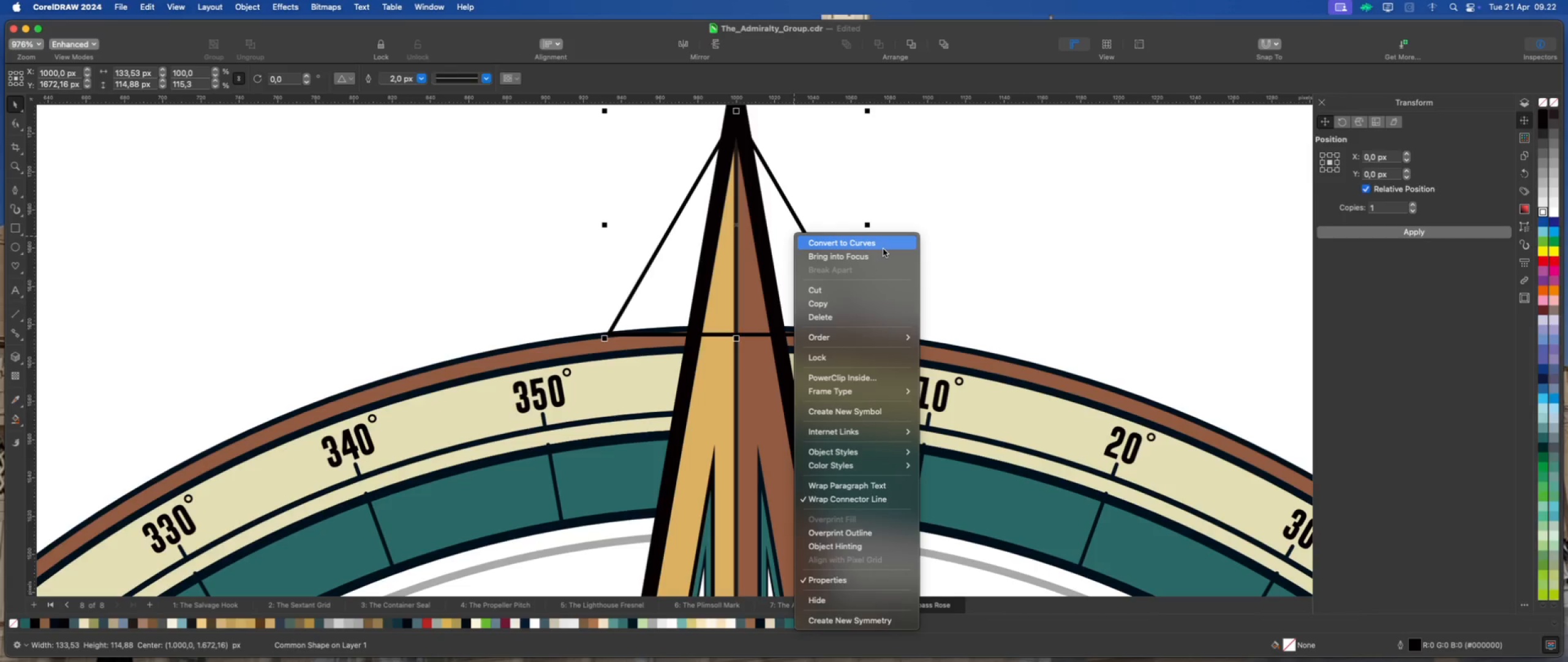 
left_click([883, 249])
 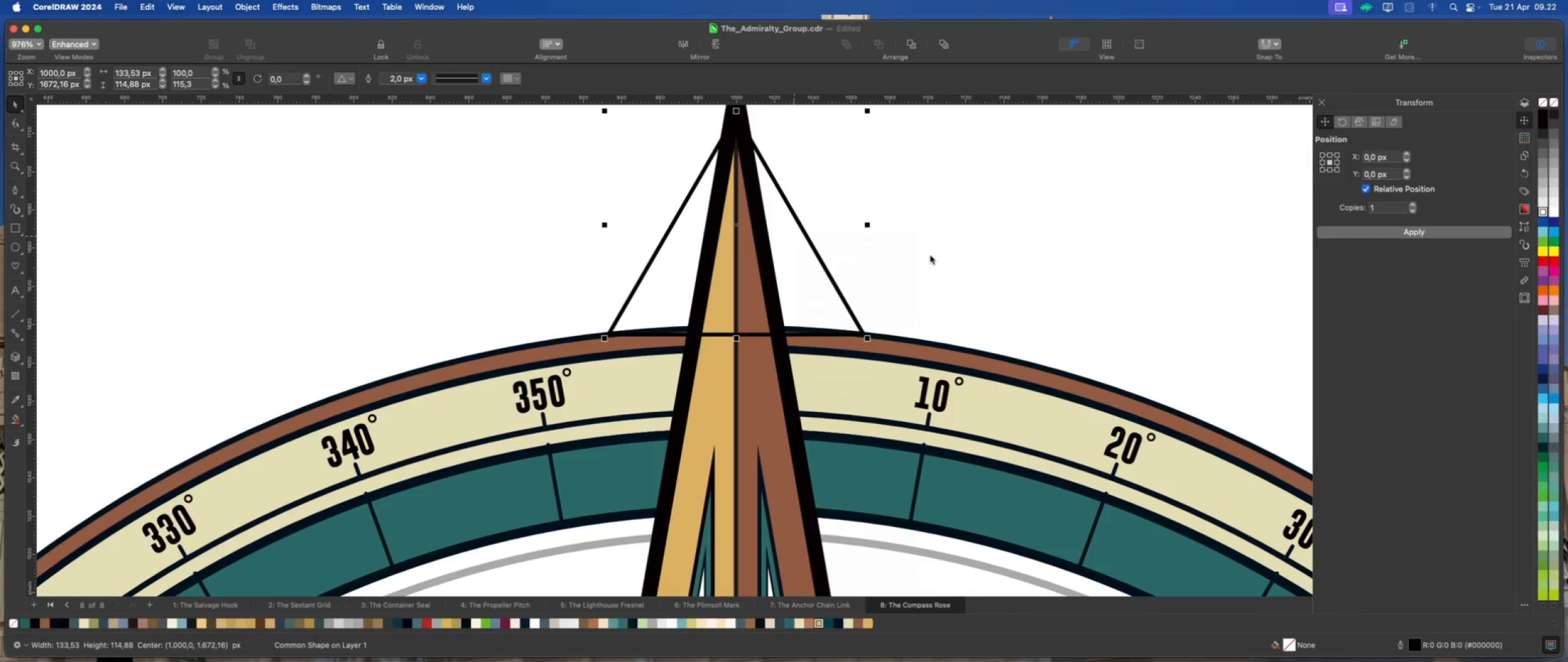 
left_click([930, 256])
 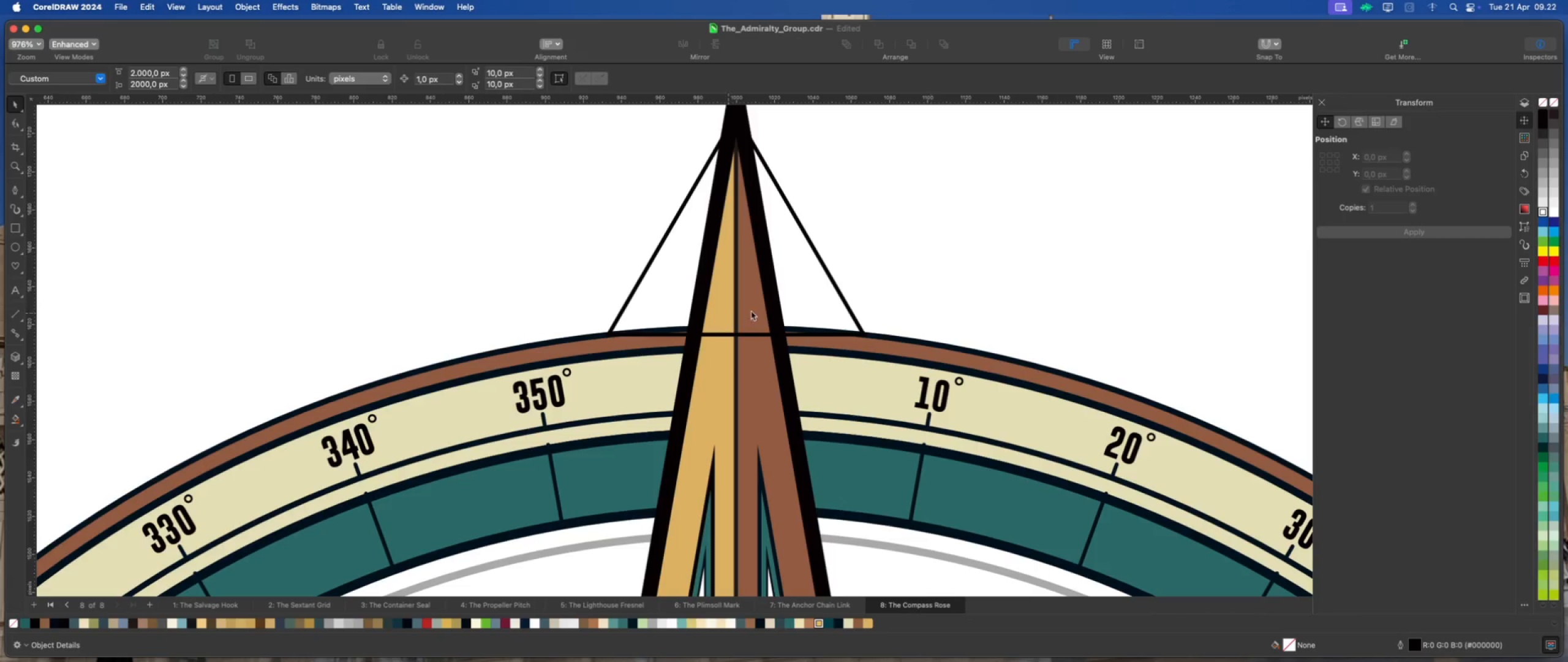 
left_click([796, 293])
 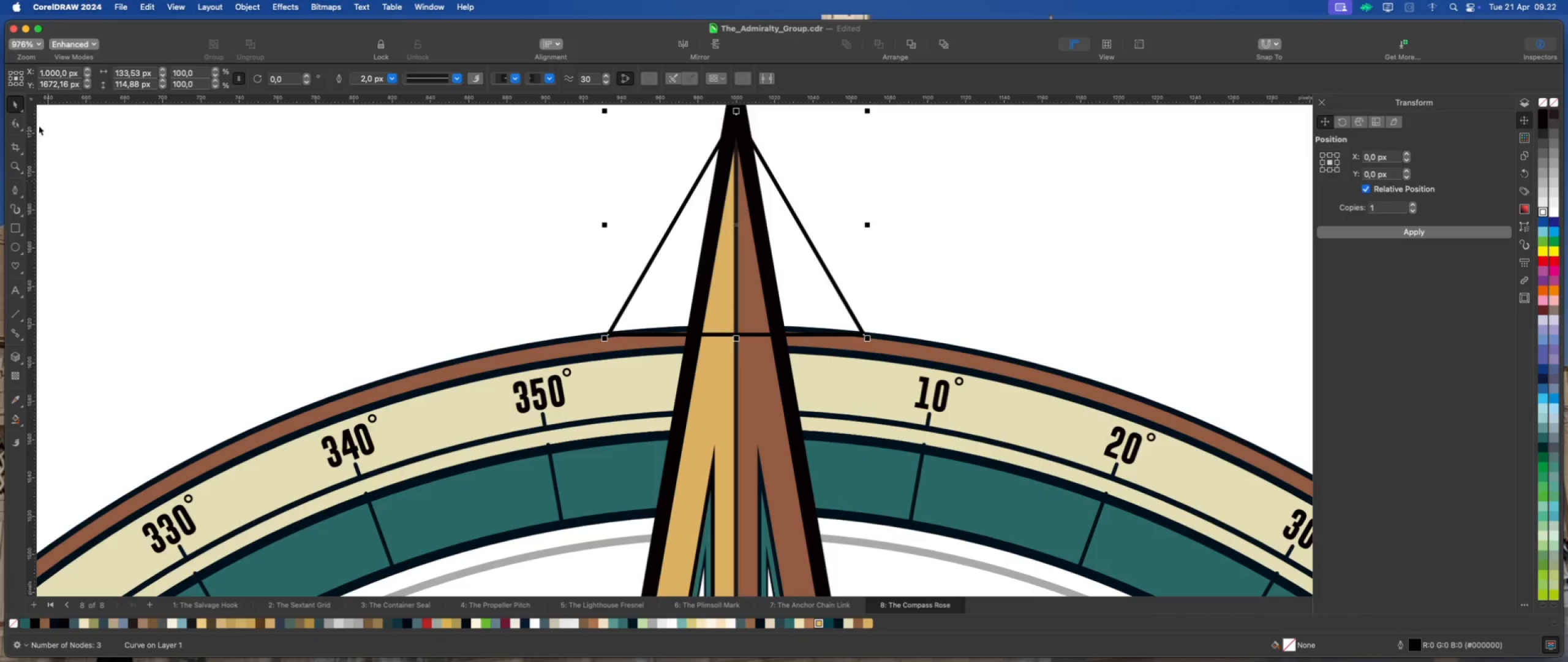 
left_click([15, 124])
 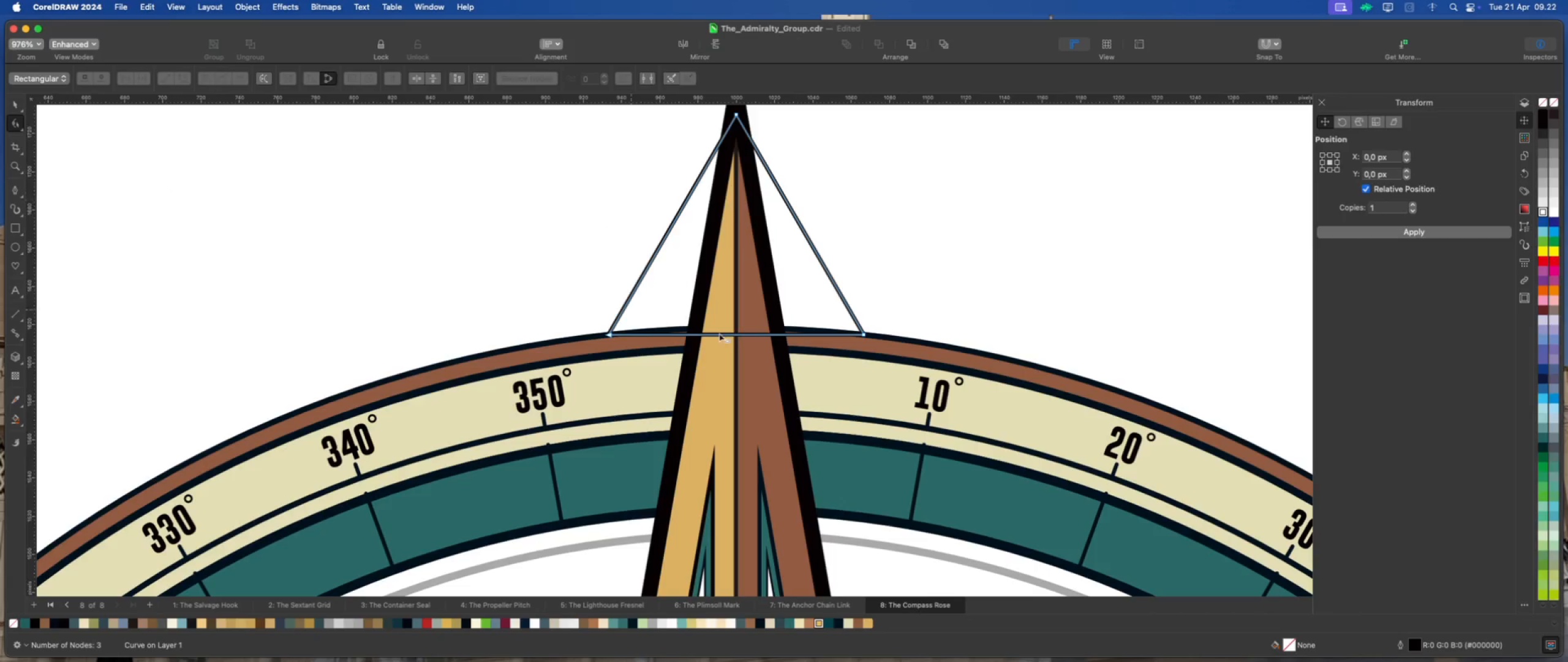 
scroll: coordinate [719, 333], scroll_direction: up, amount: 2.0
 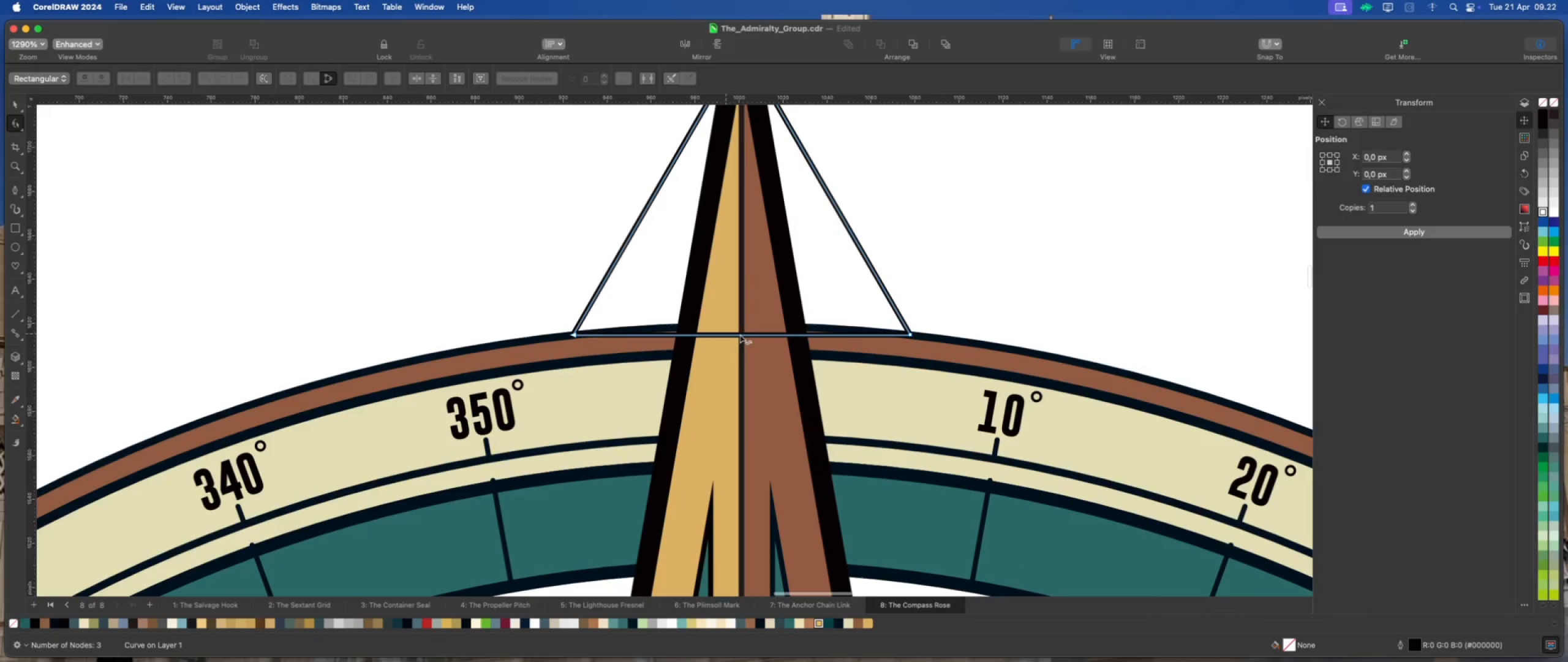 
right_click([741, 335])
 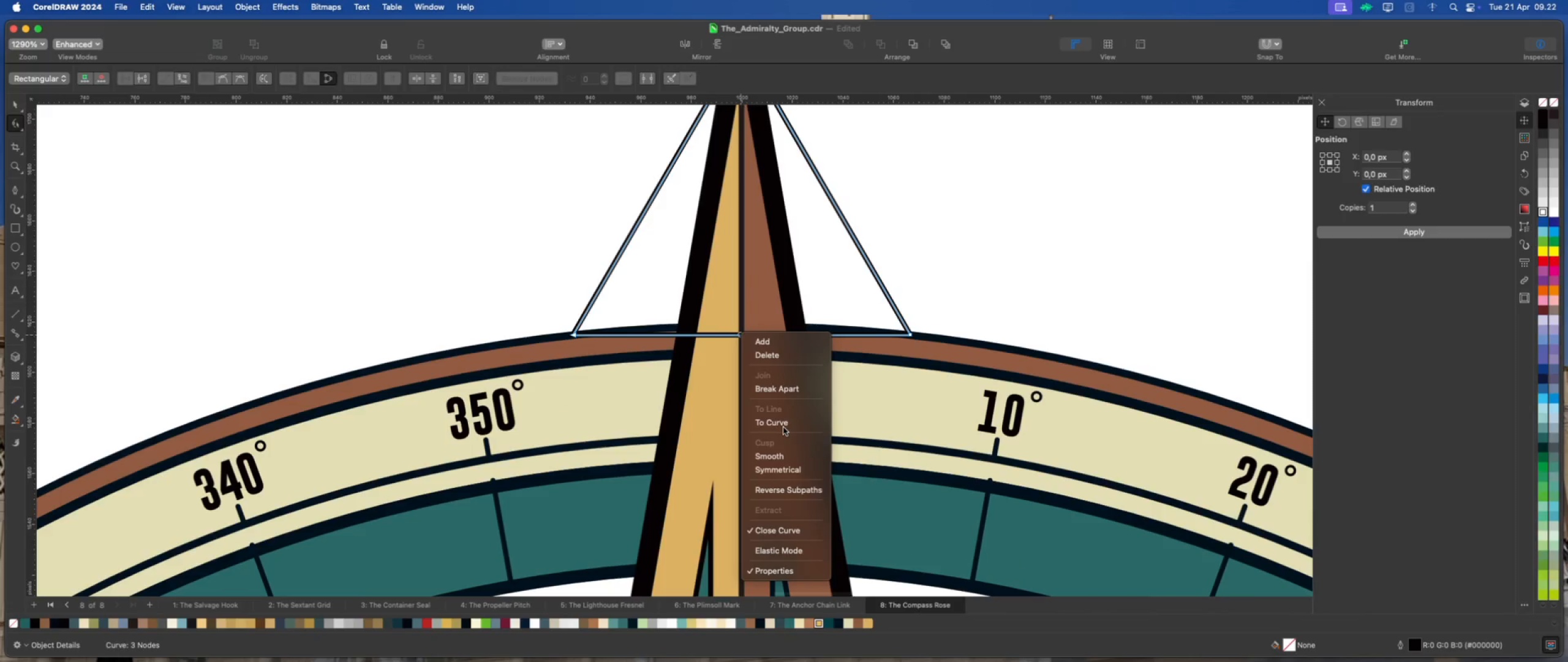 
left_click([786, 424])
 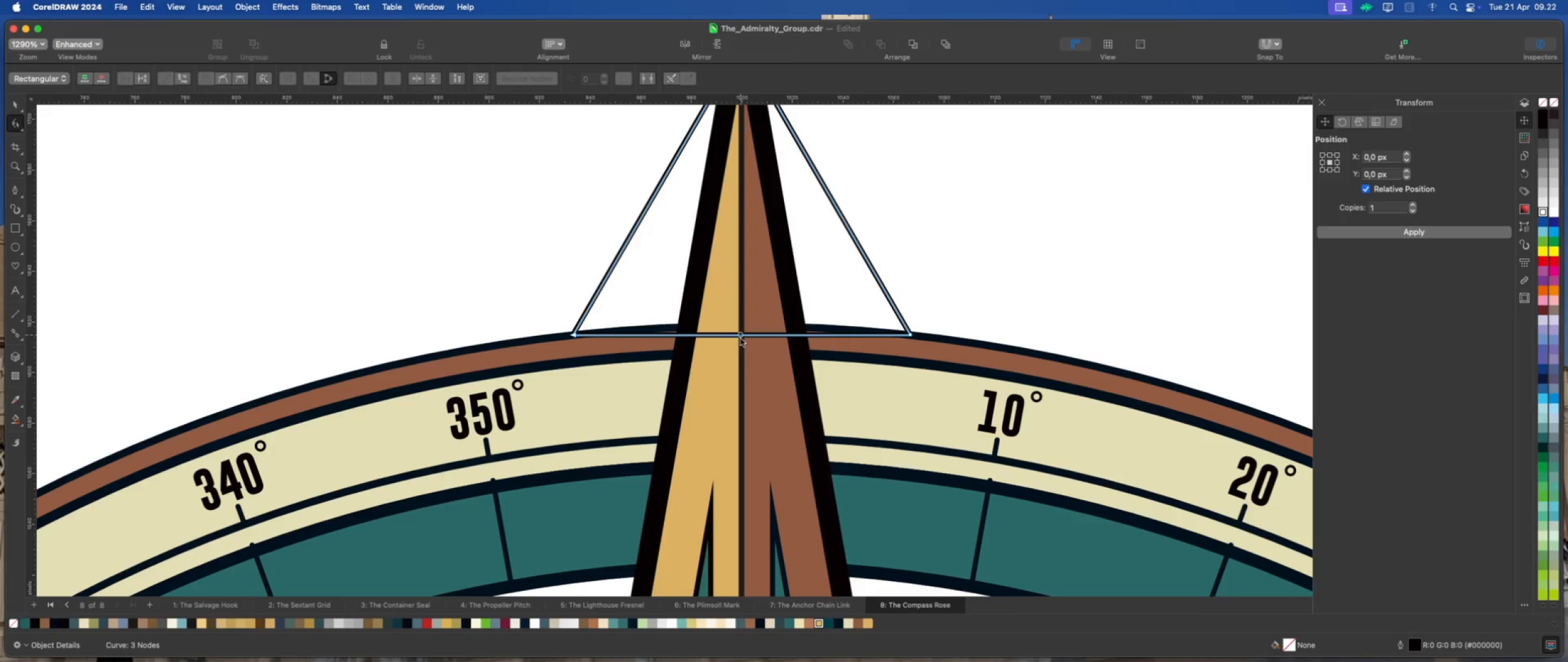 
left_click_drag(start_coordinate=[741, 337], to_coordinate=[741, 322])
 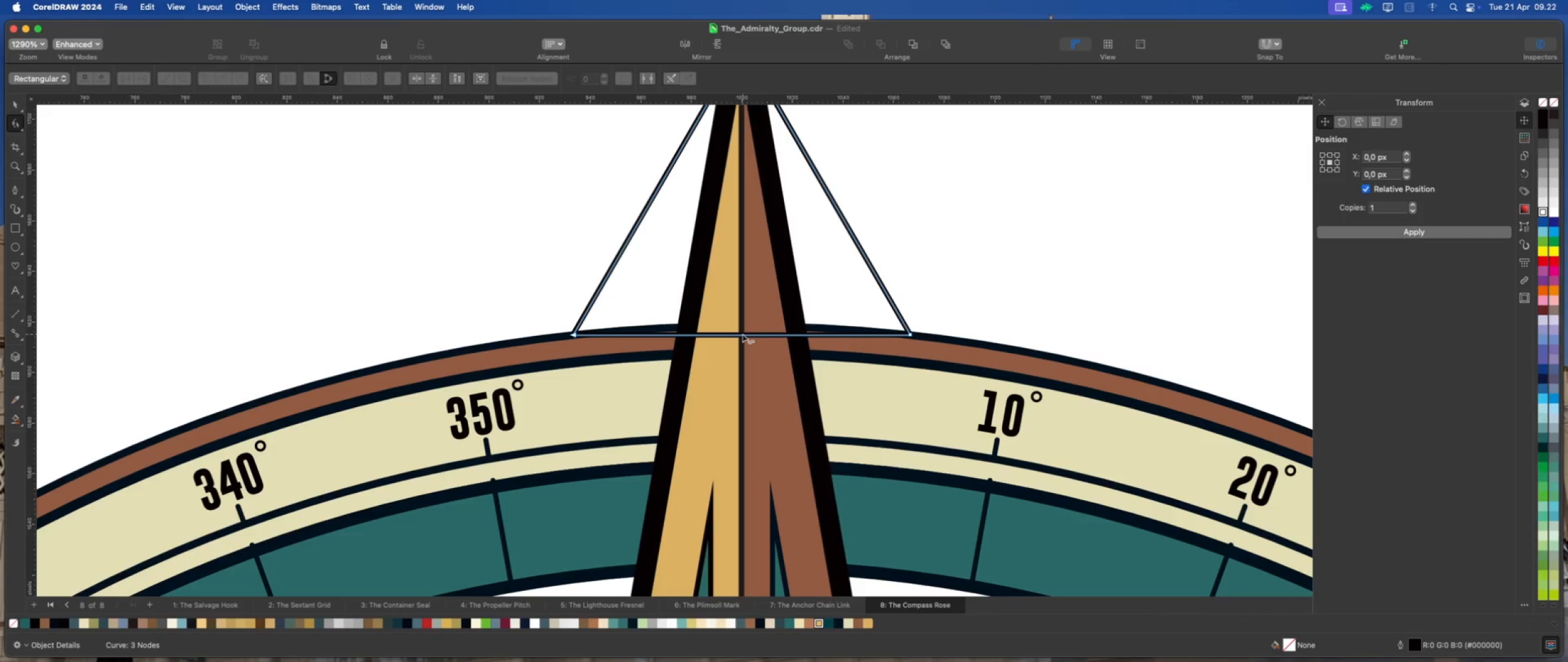 
hold_key(key=ShiftLeft, duration=1.89)
 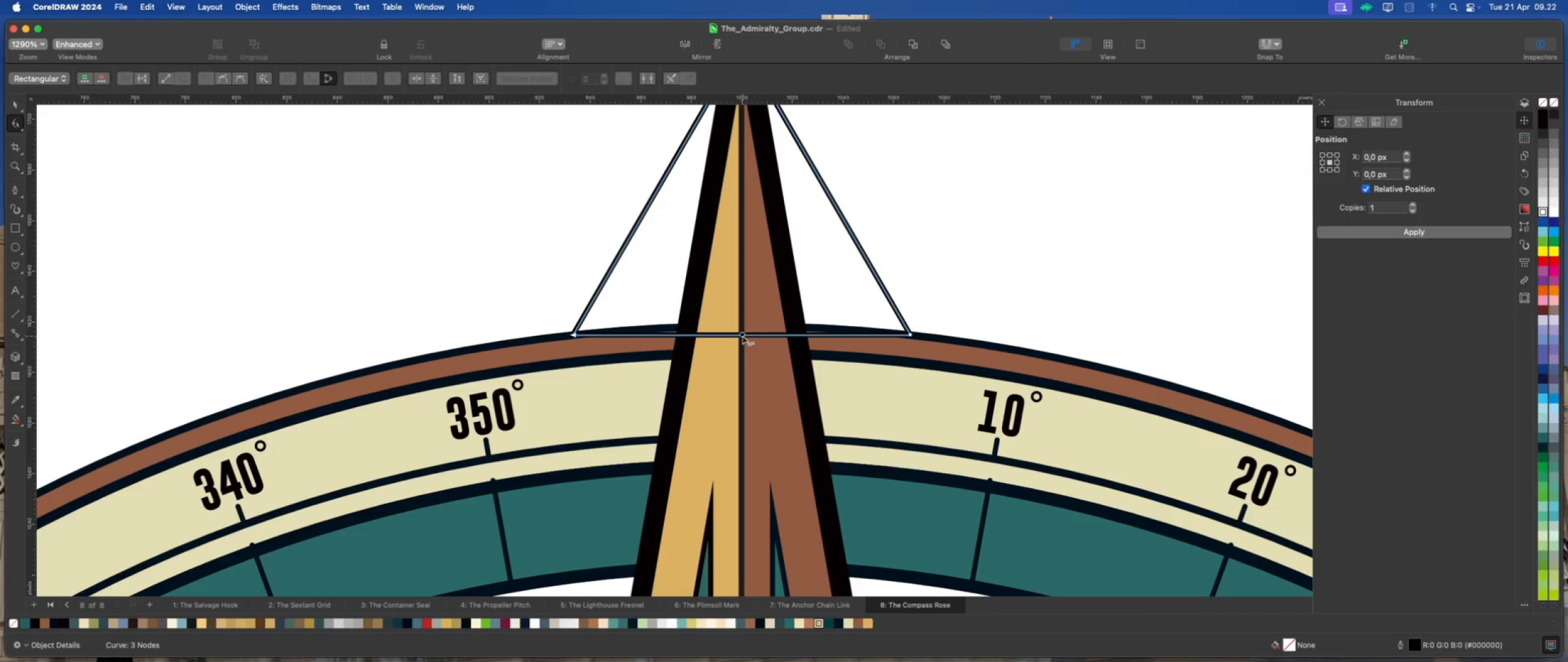 
left_click_drag(start_coordinate=[742, 336], to_coordinate=[742, 329])
 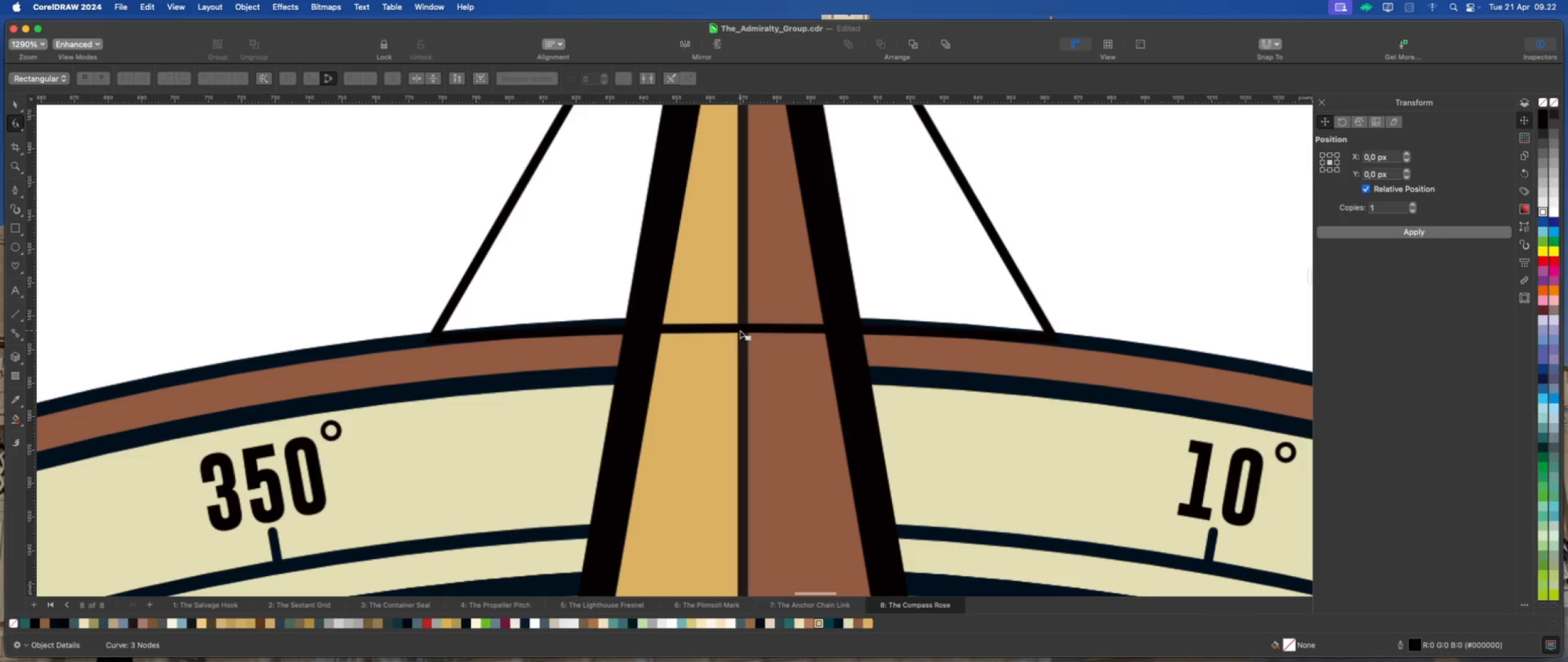 
hold_key(key=ShiftLeft, duration=6.96)
 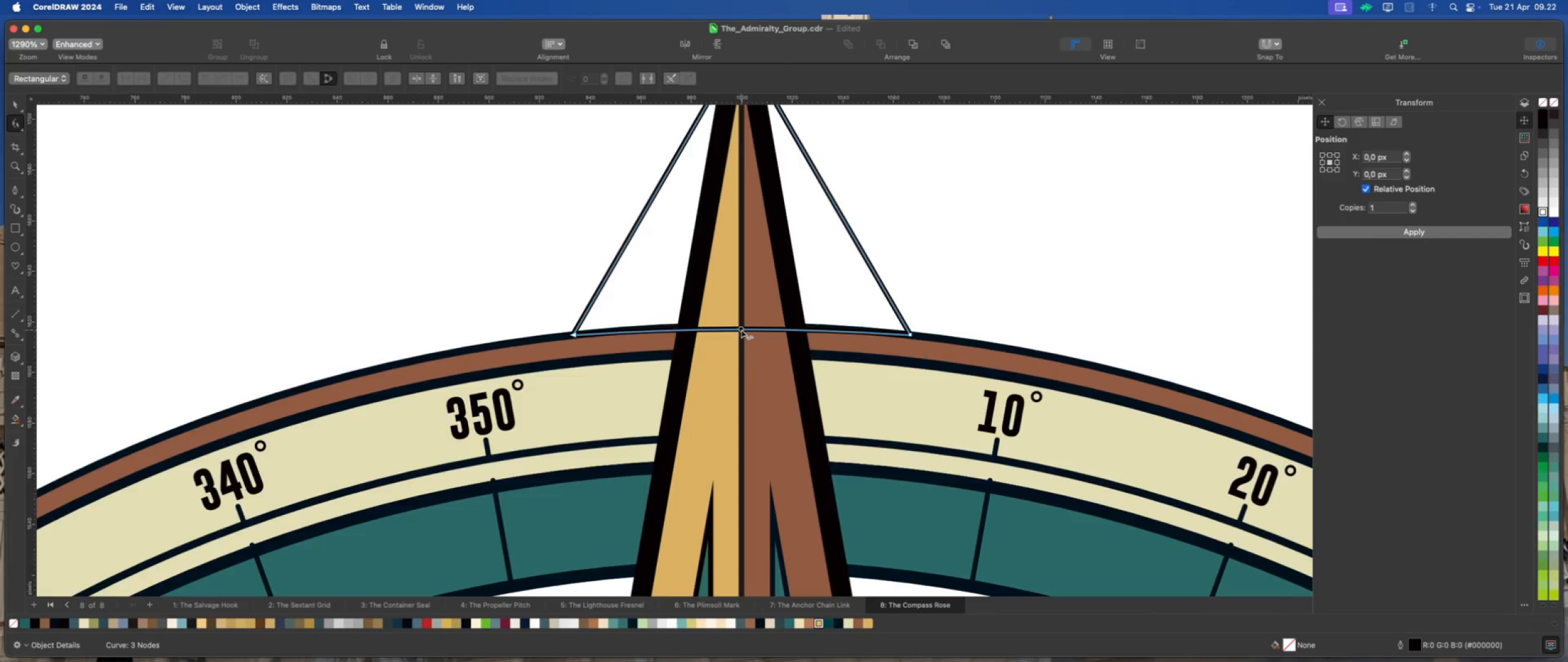 
scroll: coordinate [740, 330], scroll_direction: up, amount: 5.0
 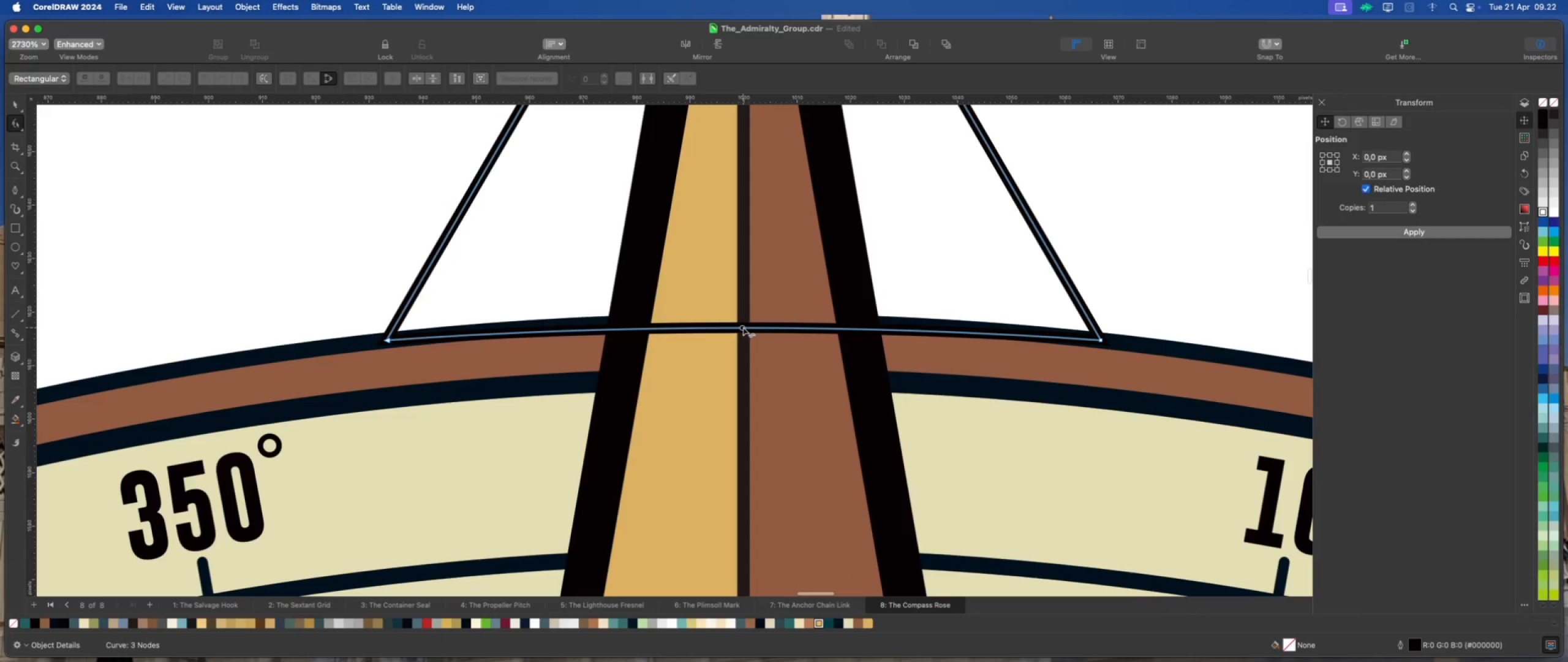 
left_click_drag(start_coordinate=[743, 327], to_coordinate=[744, 322])
 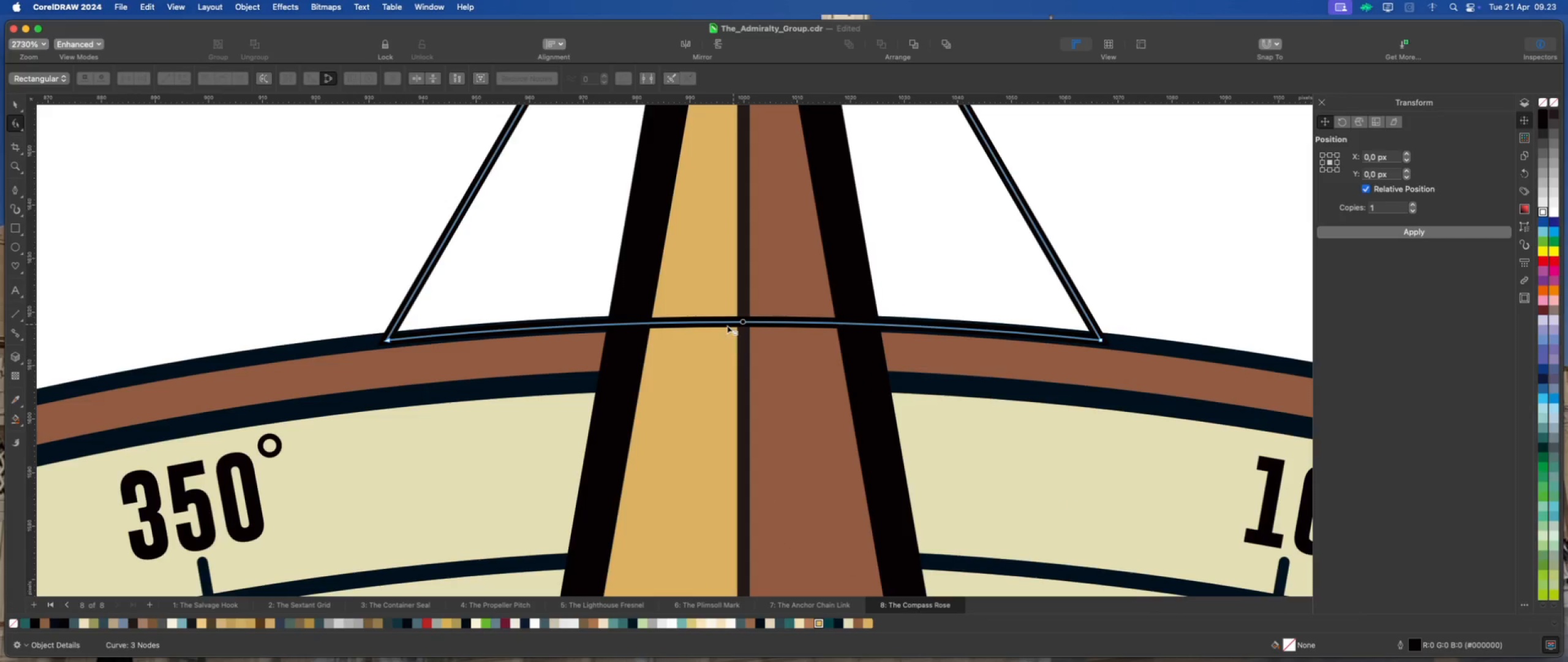 
hold_key(key=ShiftLeft, duration=1.61)
 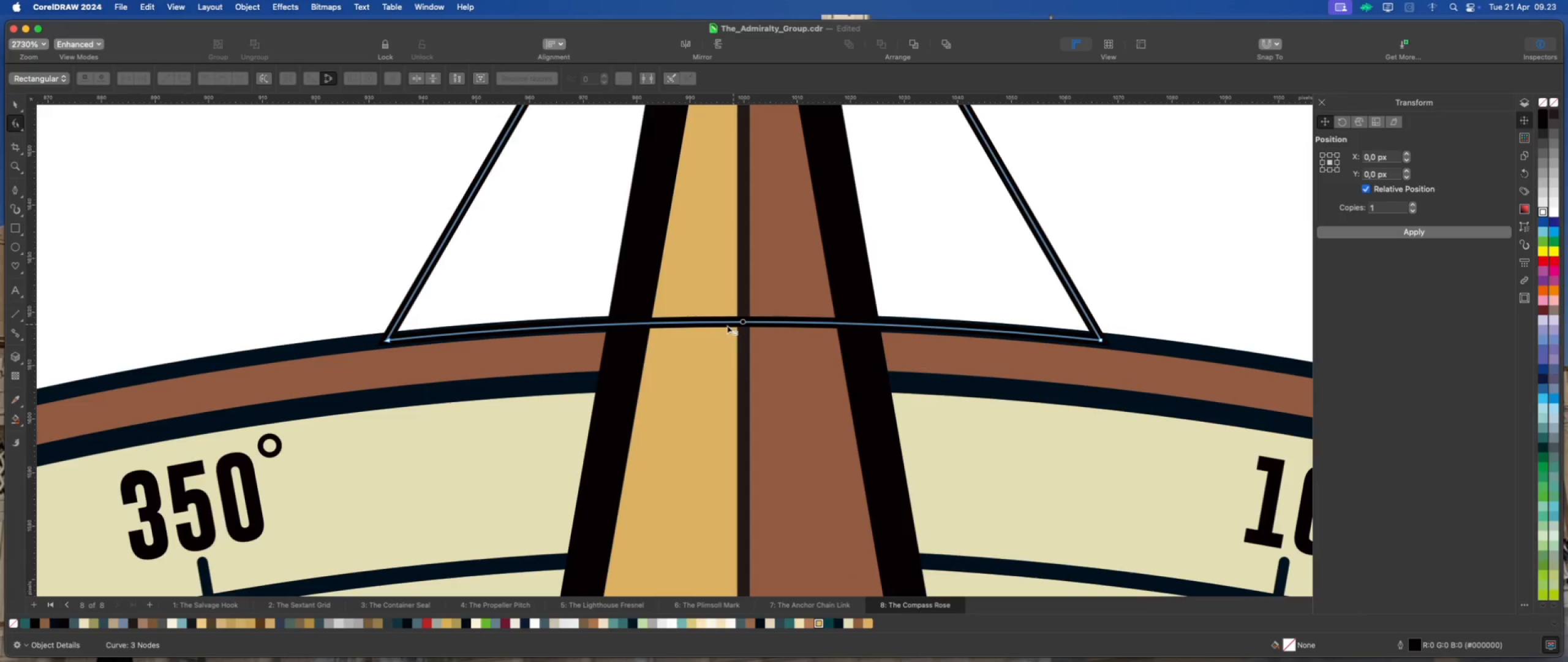 
scroll: coordinate [674, 323], scroll_direction: down, amount: 14.0
 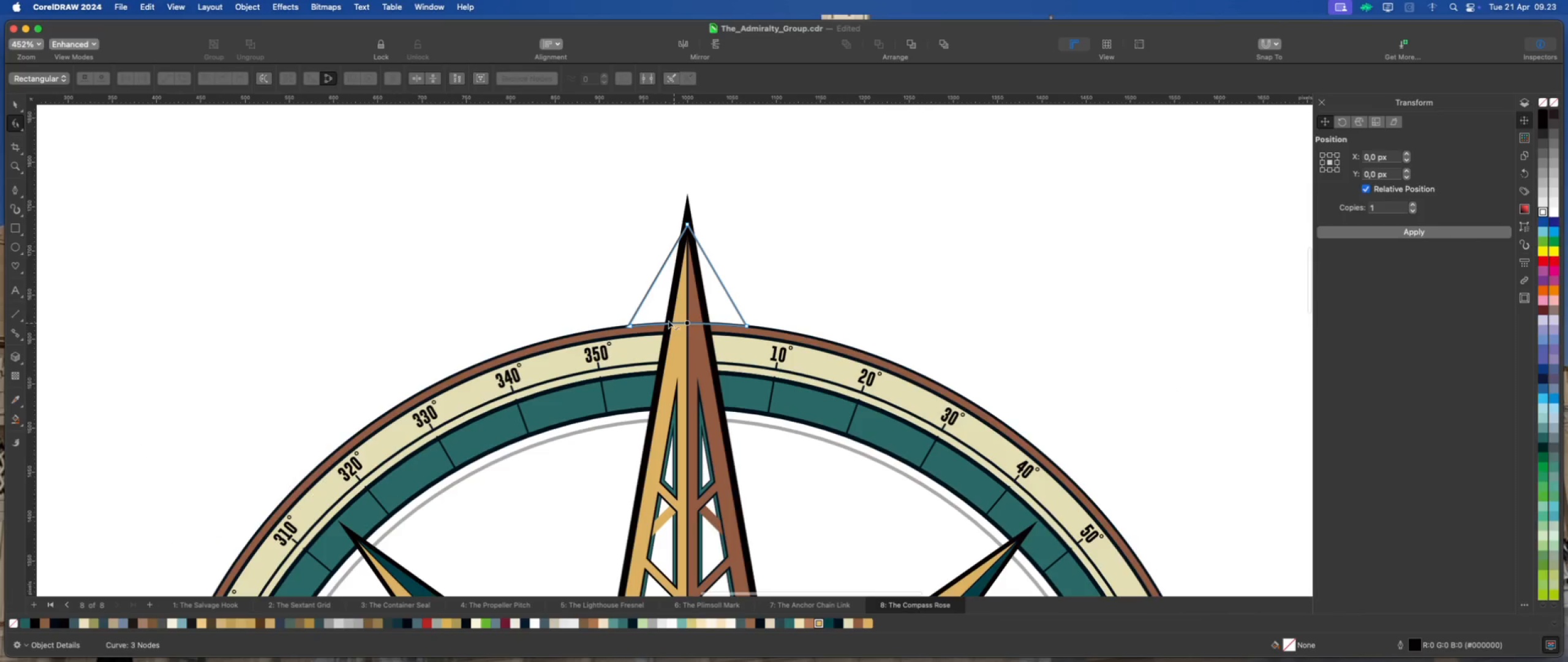 
scroll: coordinate [628, 295], scroll_direction: up, amount: 2.0
 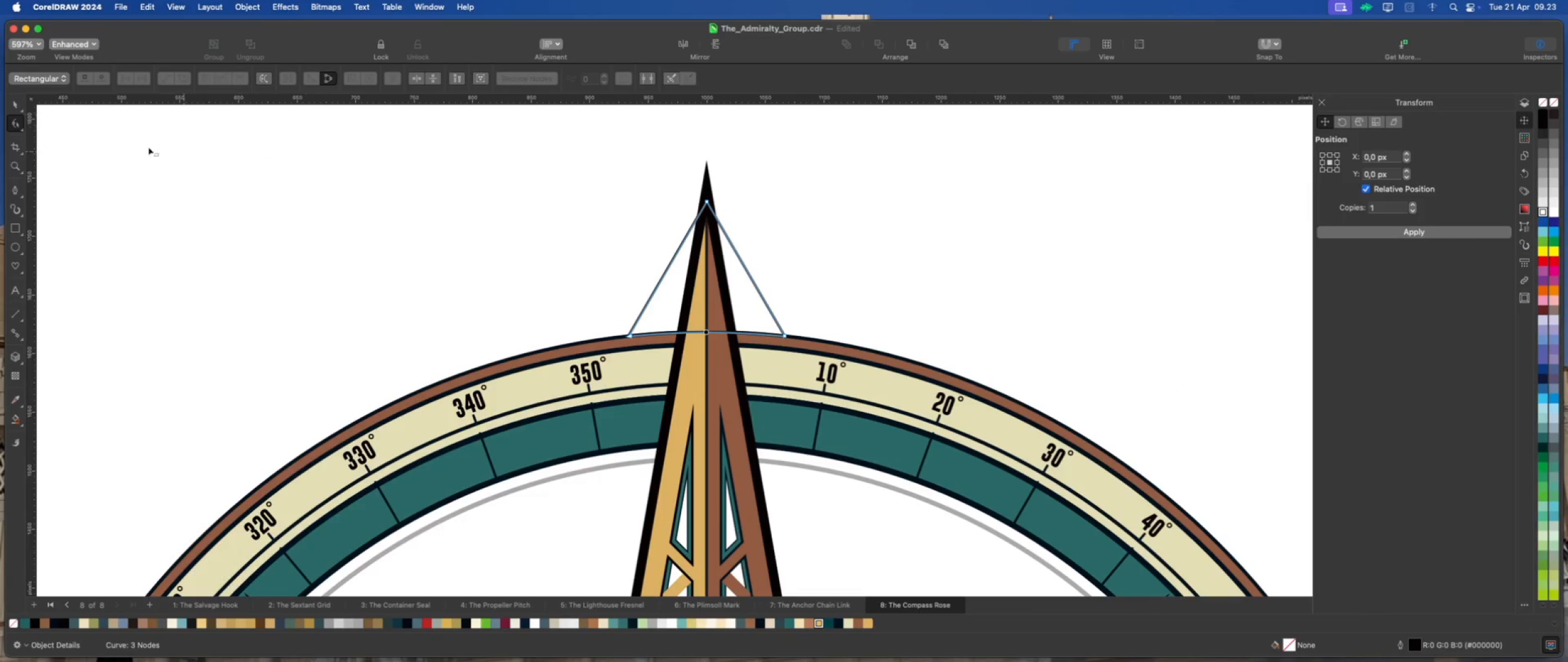 
left_click([11, 105])
 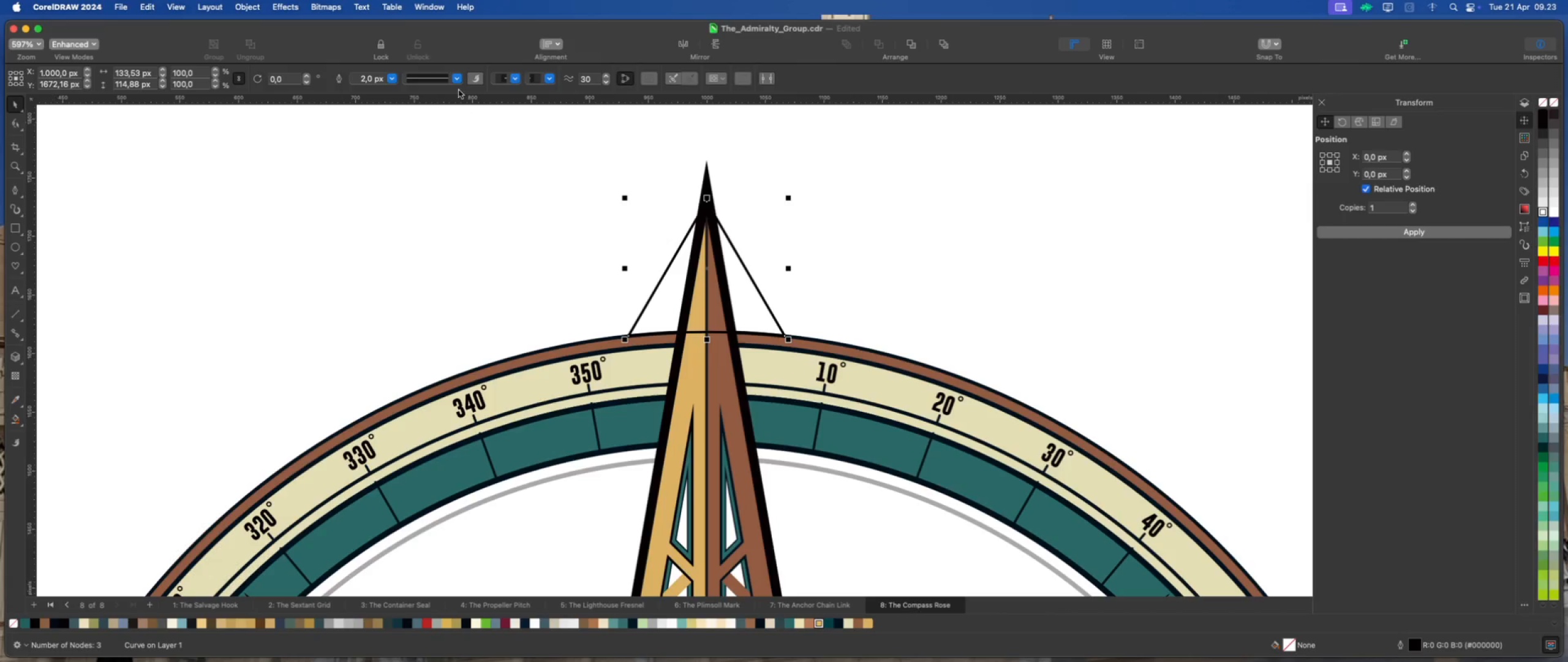 
left_click([391, 78])
 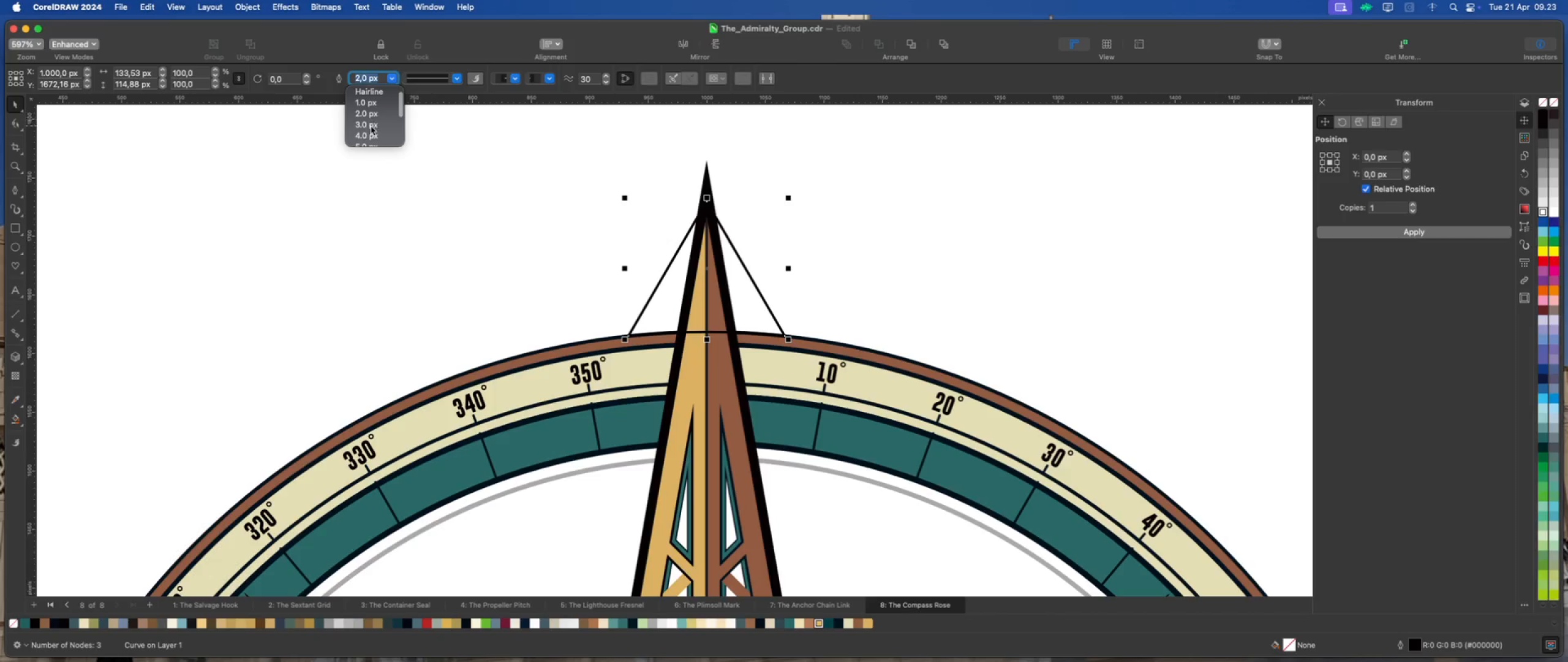 
left_click([369, 135])
 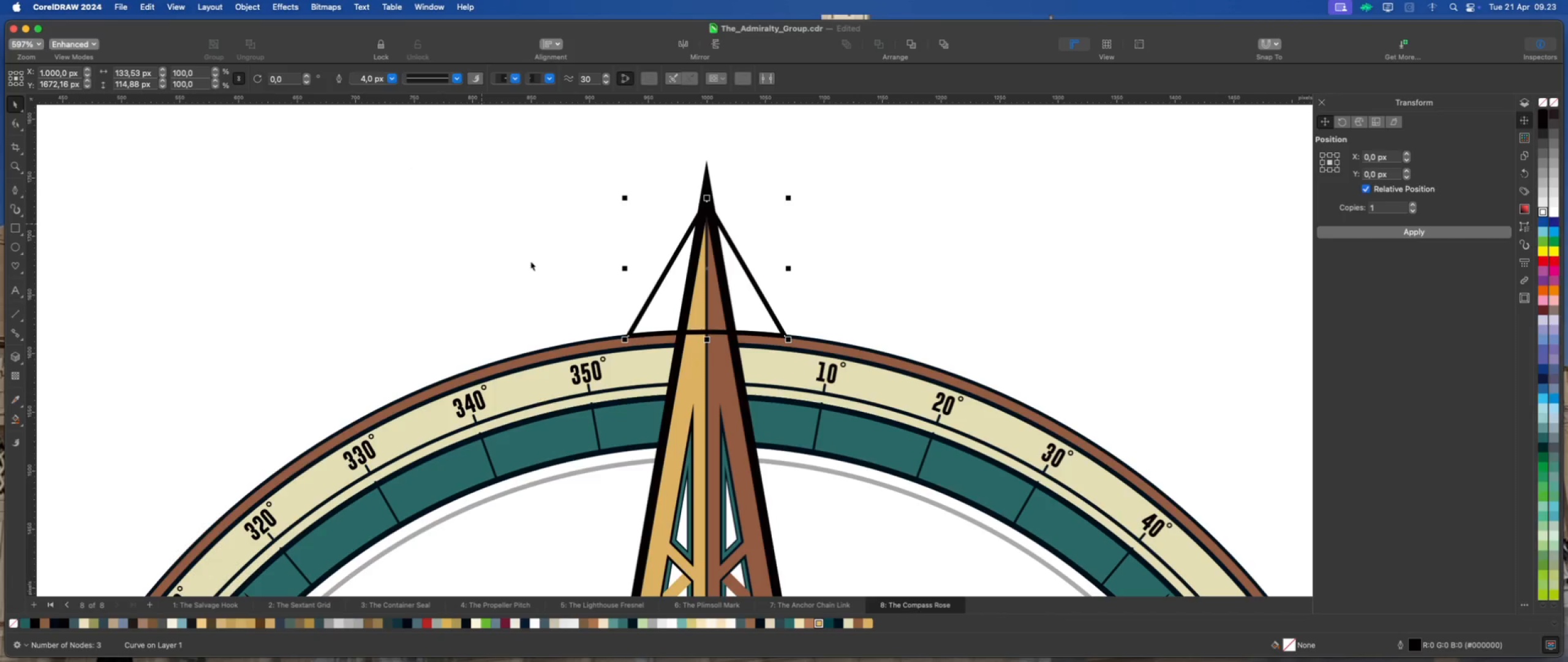 
scroll: coordinate [724, 359], scroll_direction: up, amount: 10.0
 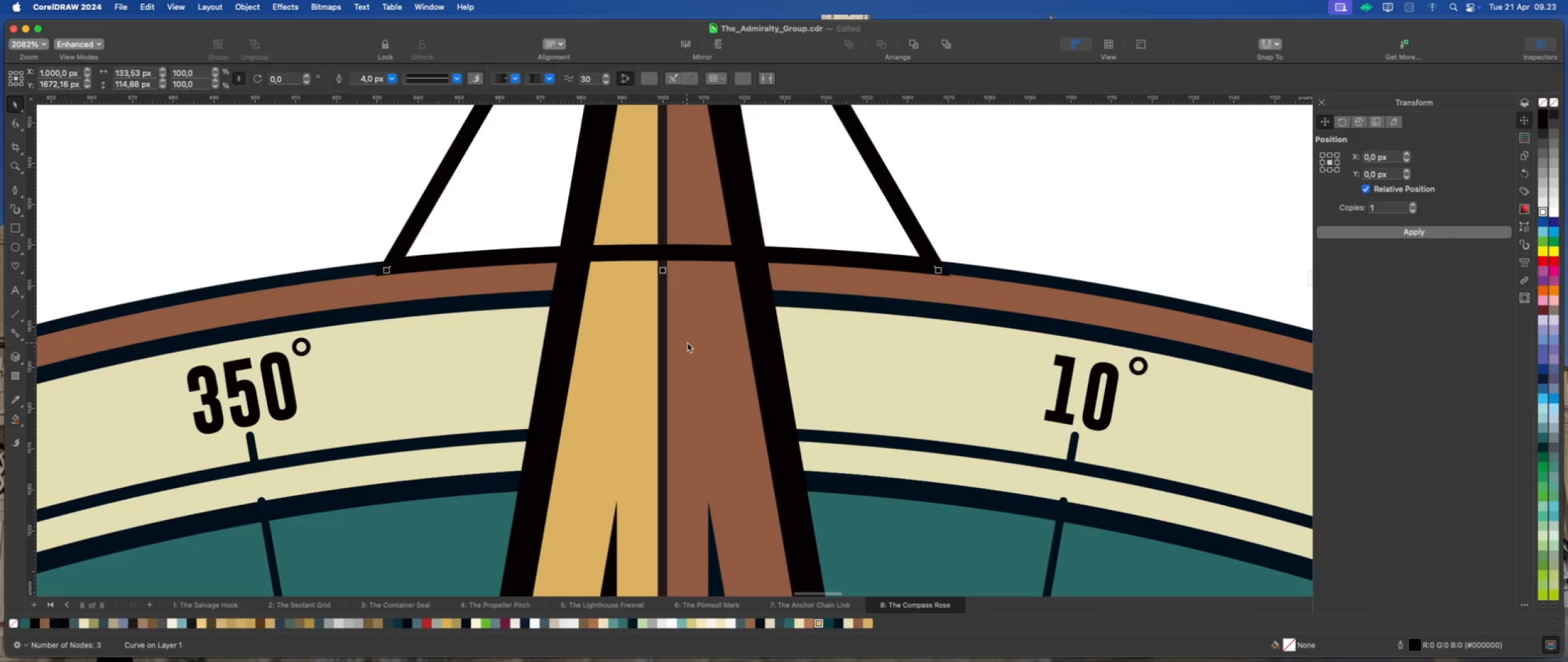 
key(ArrowUp)
 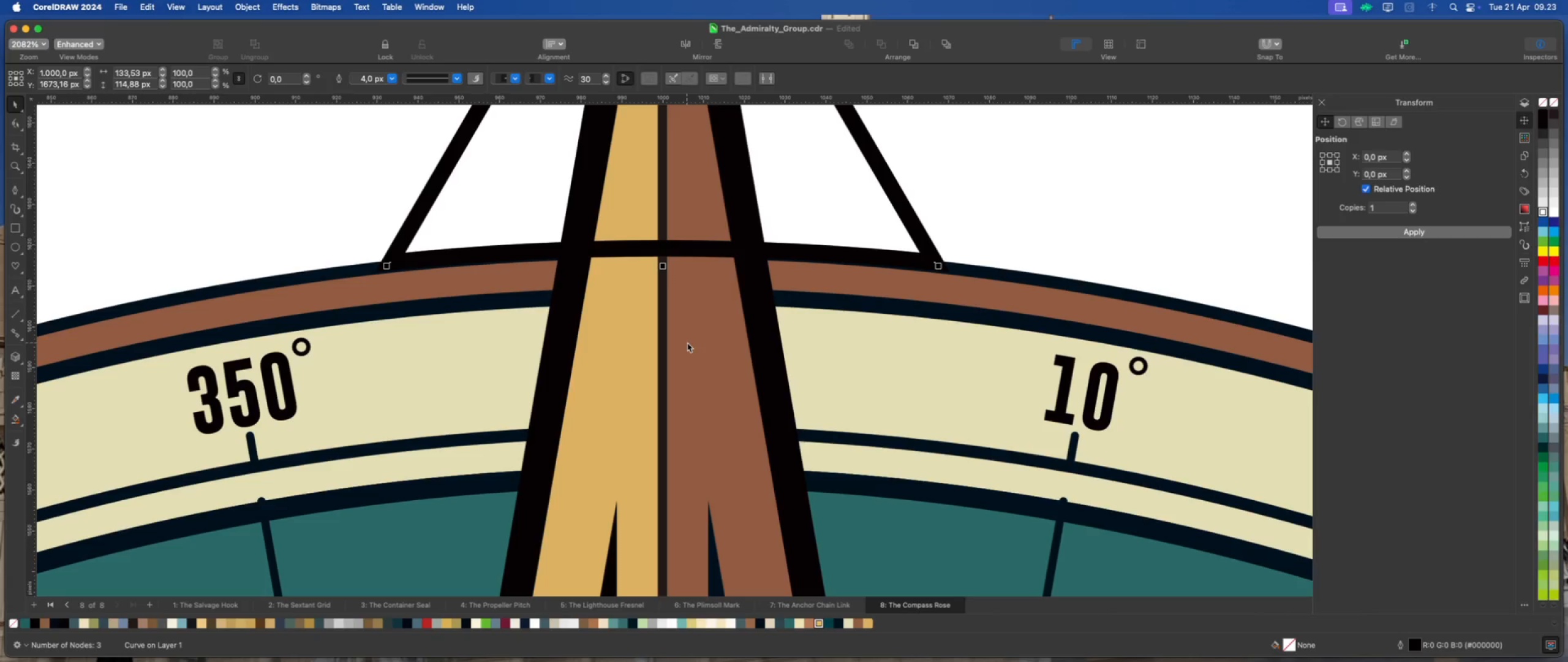 
scroll: coordinate [663, 330], scroll_direction: down, amount: 7.0
 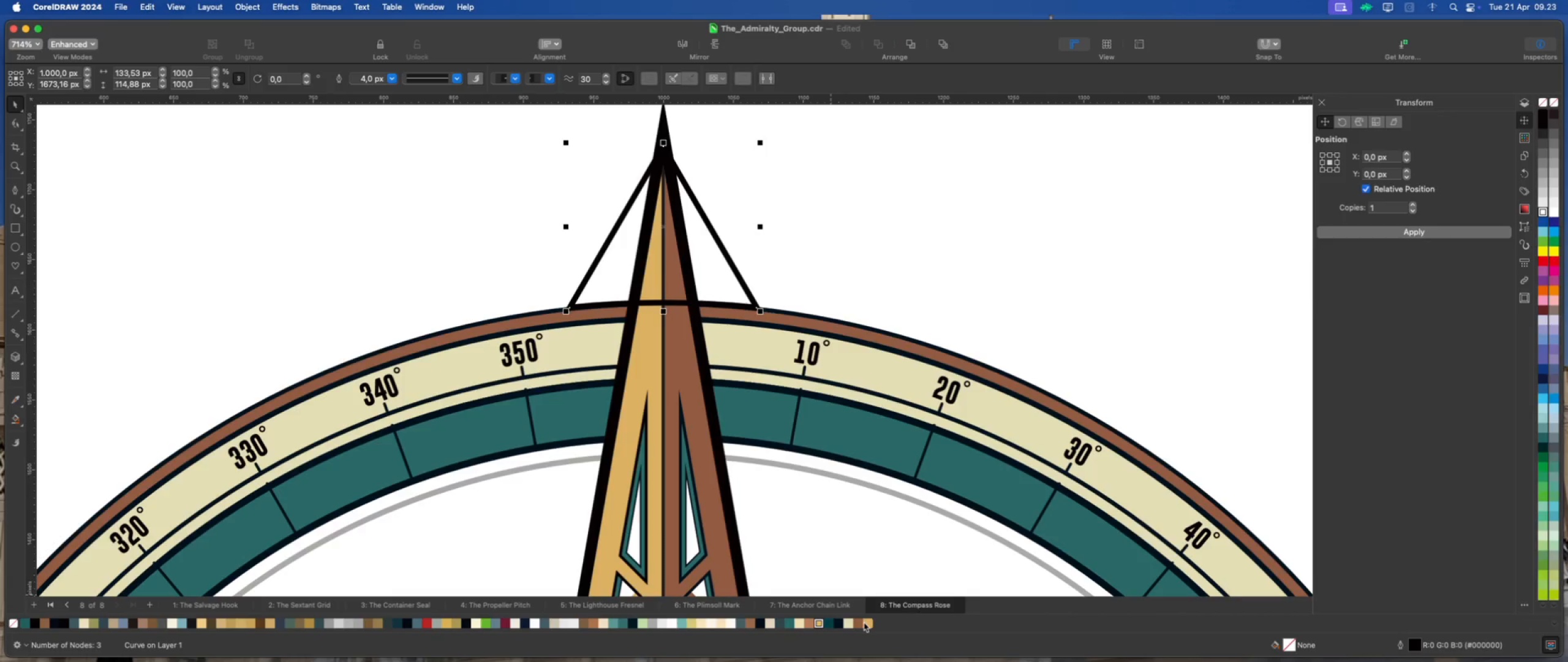 
wait(5.81)
 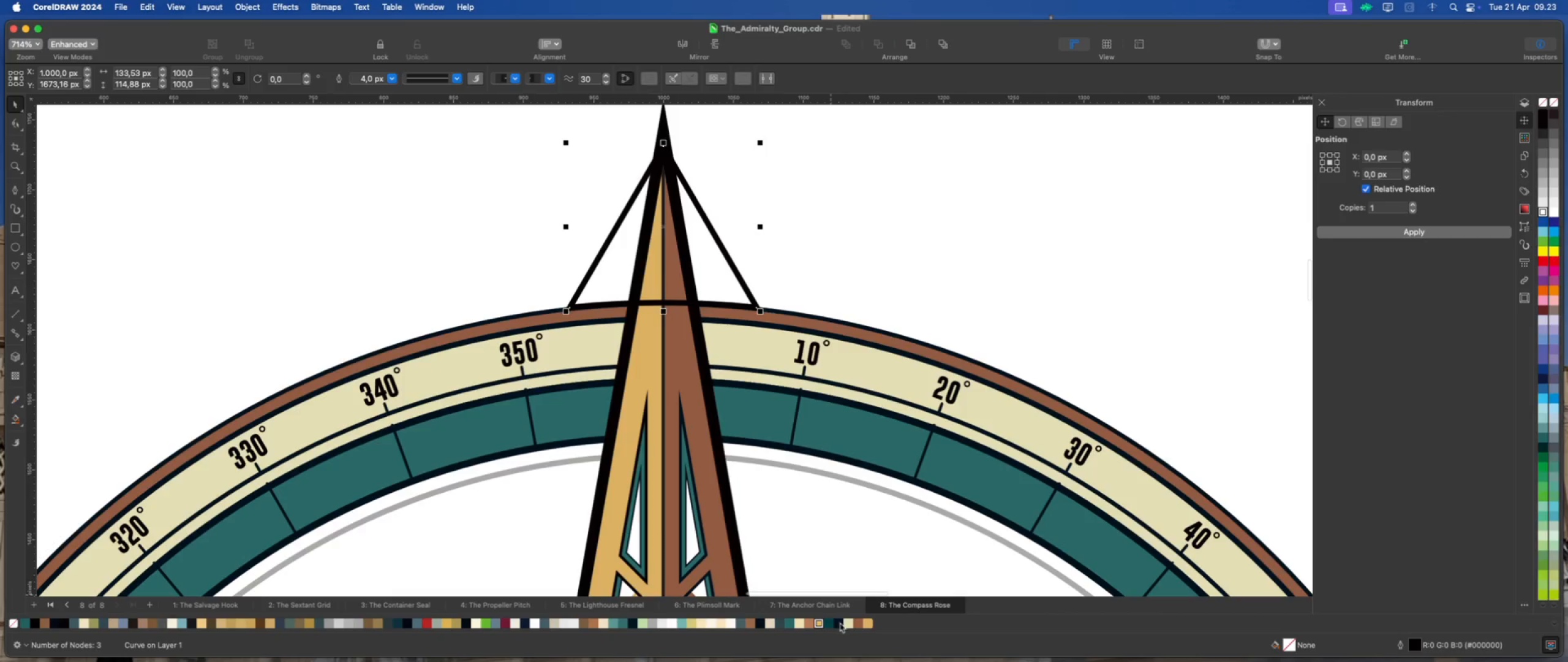 
left_click([869, 624])
 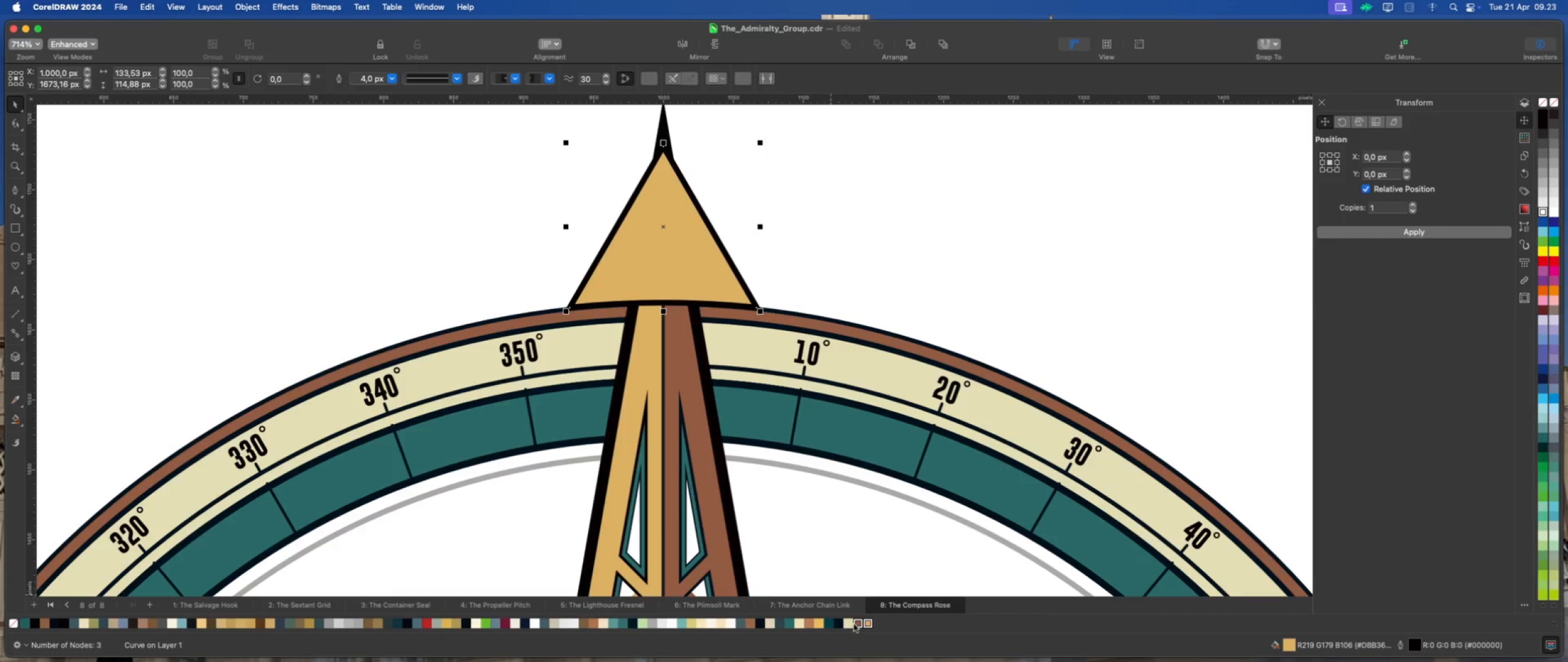 
scroll: coordinate [692, 416], scroll_direction: down, amount: 2.0
 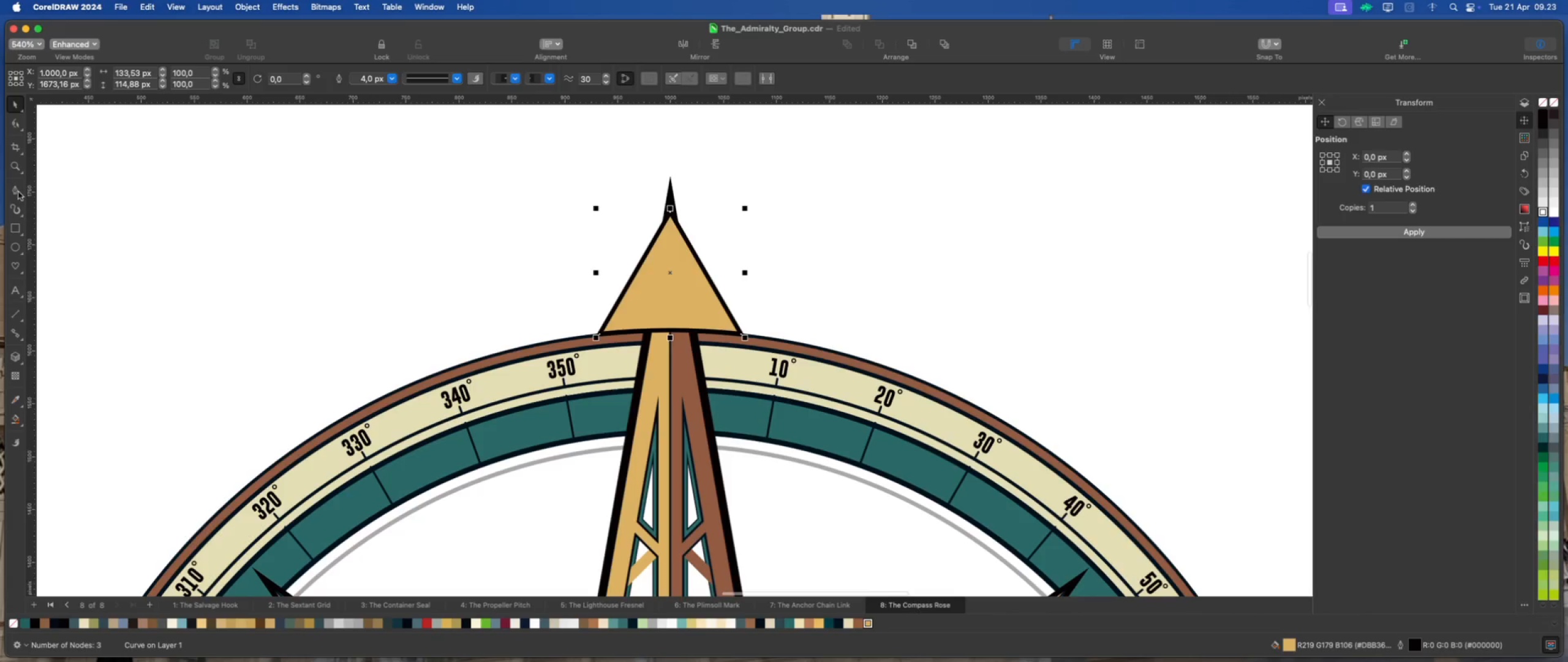 
left_click([17, 229])
 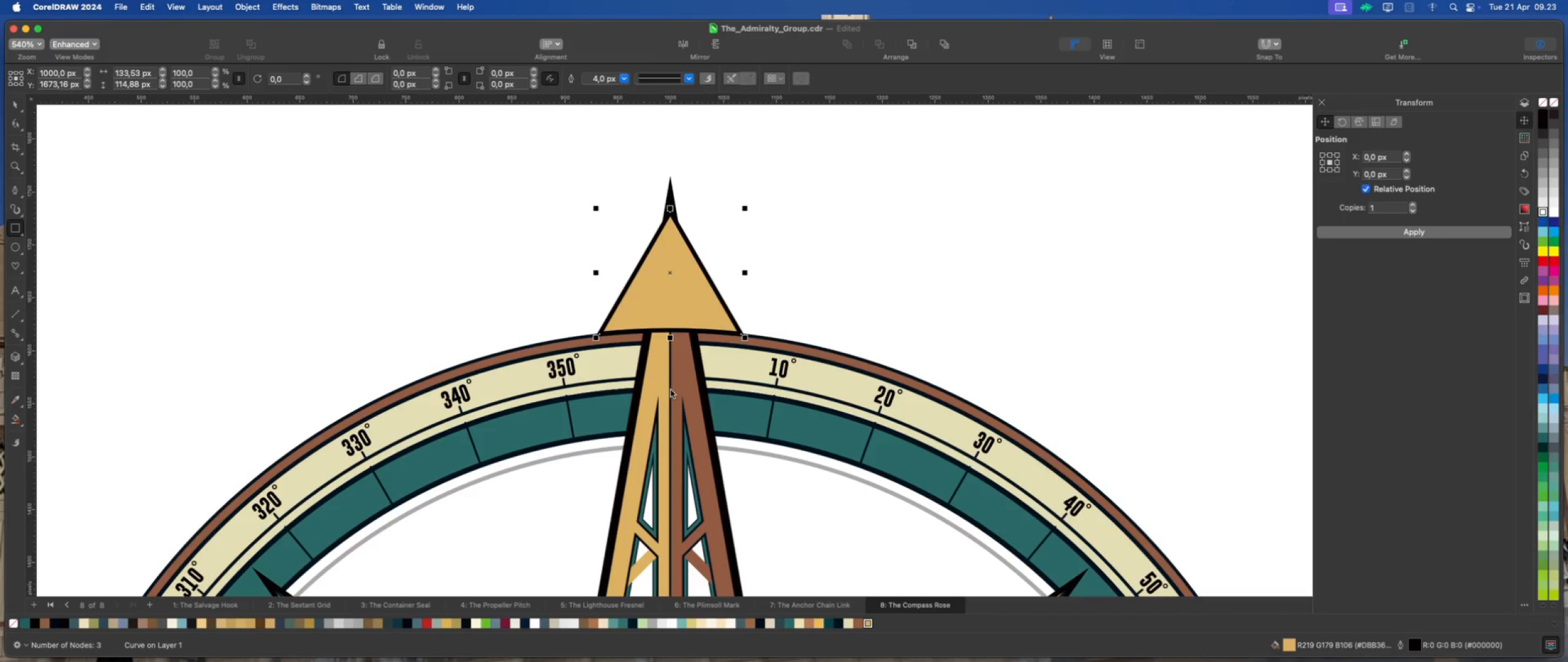 
left_click([771, 316])
 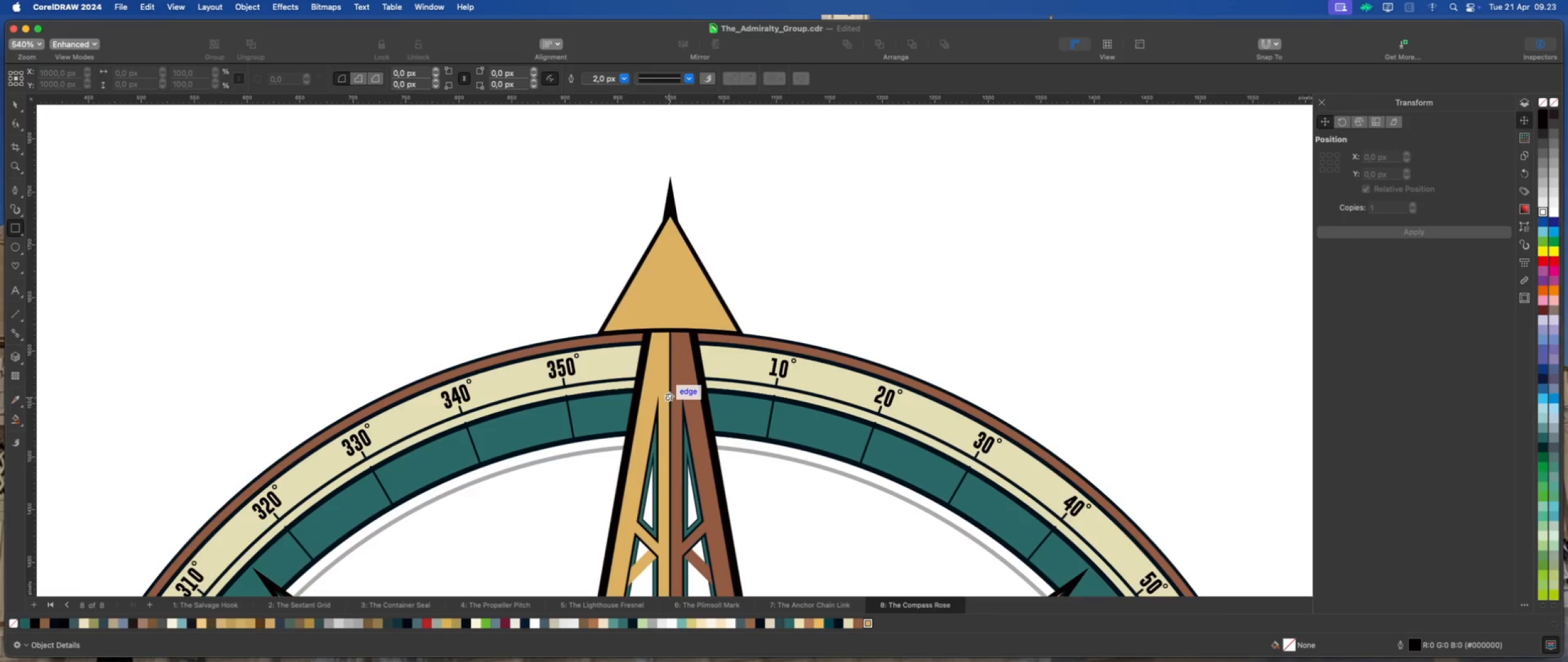 
left_click_drag(start_coordinate=[669, 396], to_coordinate=[766, 191])
 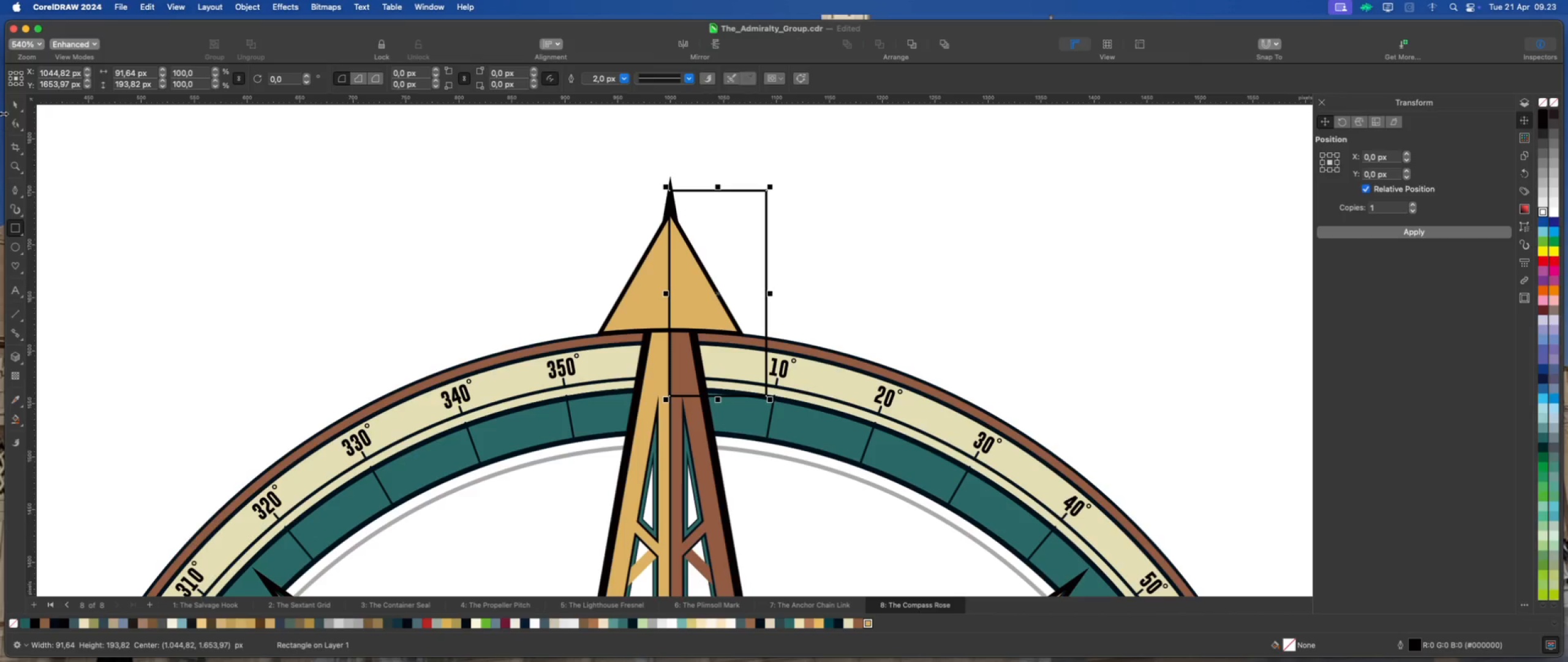 
left_click([16, 101])
 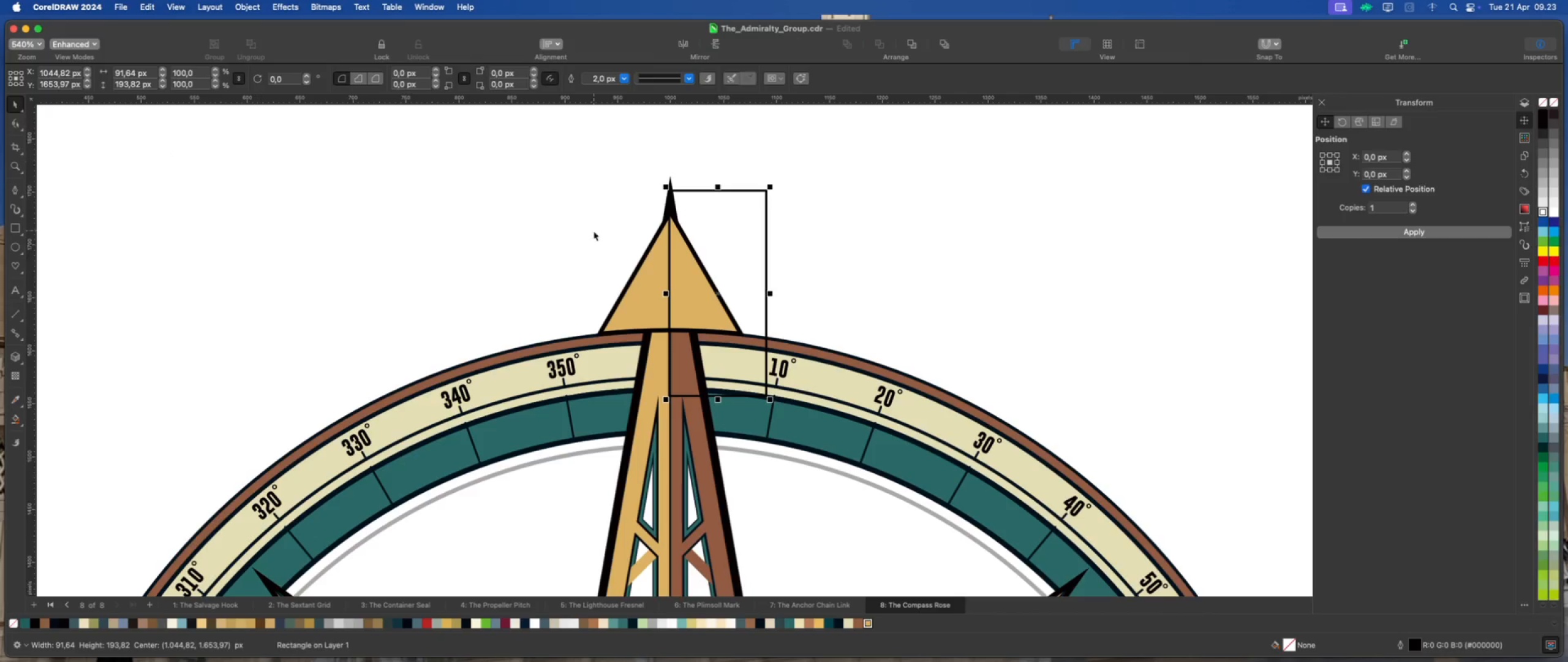 
scroll: coordinate [647, 223], scroll_direction: up, amount: 5.0
 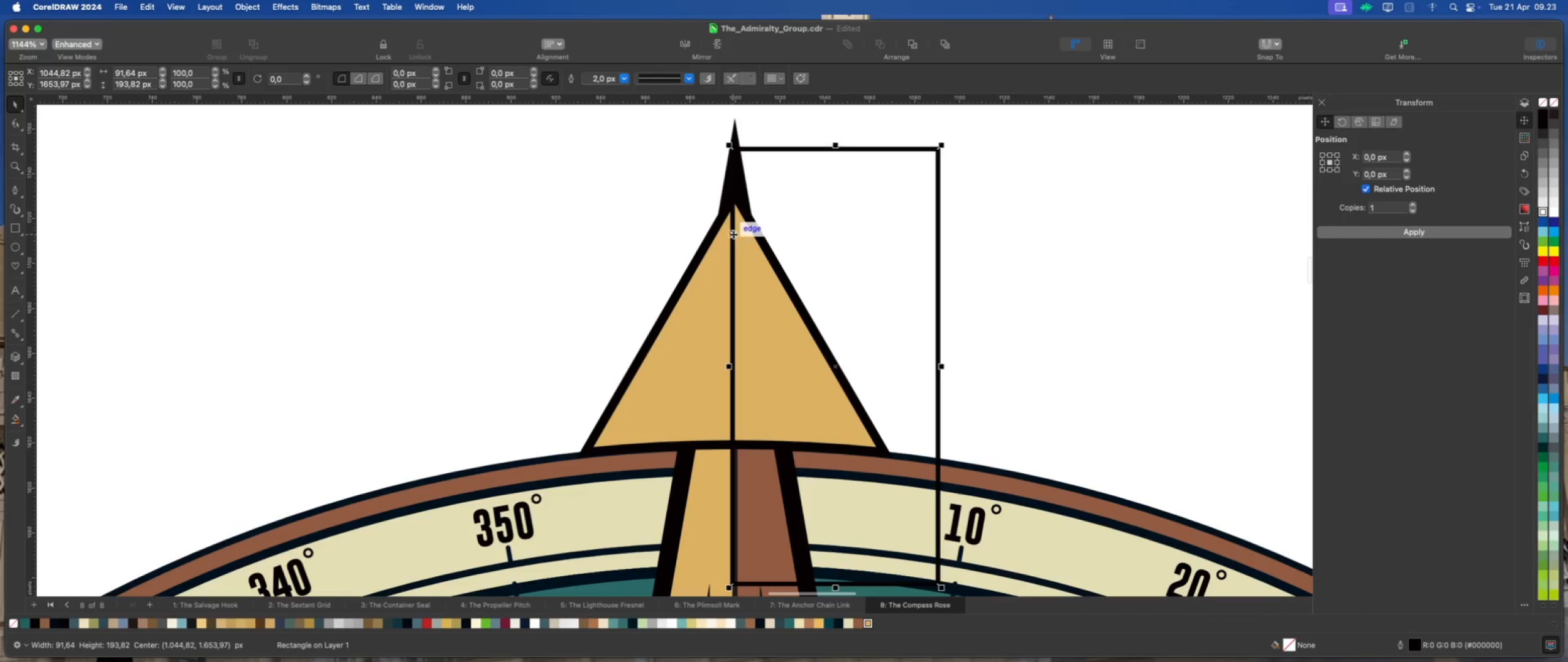 
left_click_drag(start_coordinate=[733, 234], to_coordinate=[862, 216])
 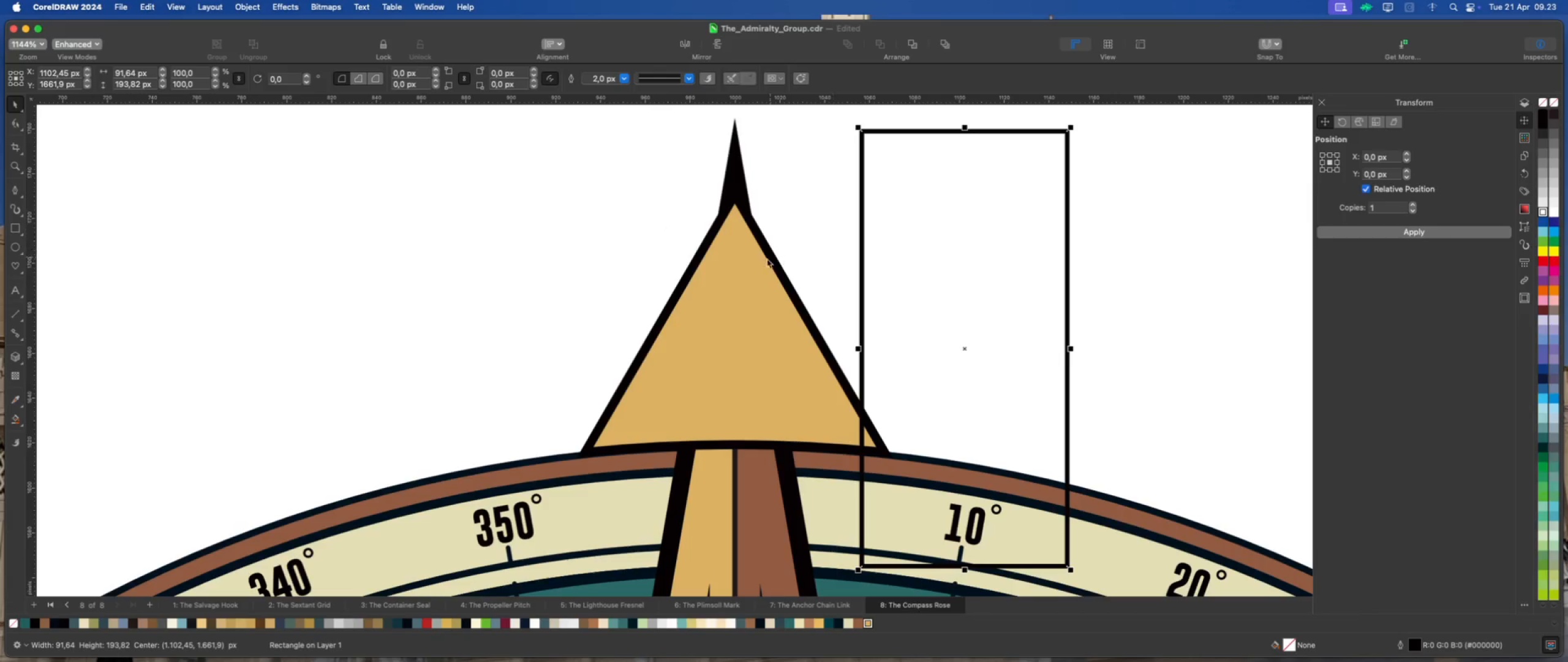 
left_click([764, 261])
 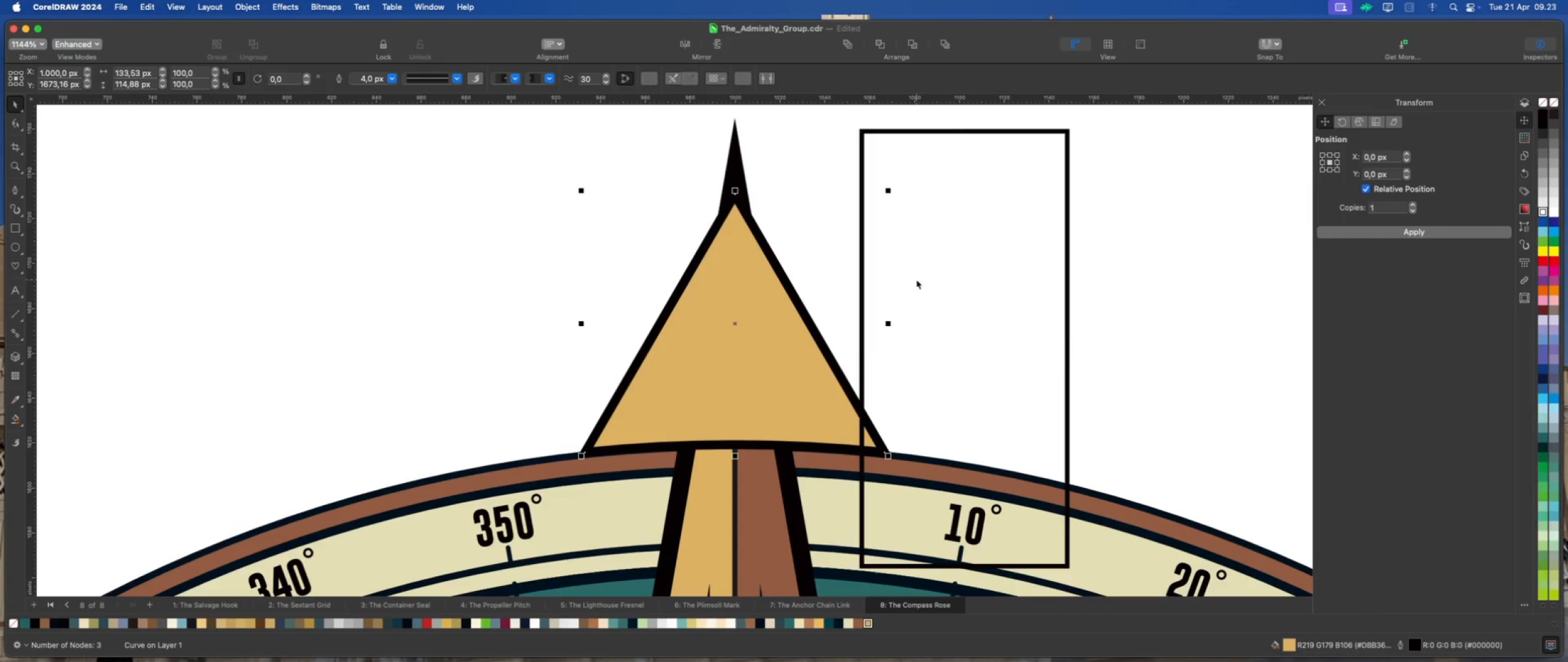 
left_click([917, 280])
 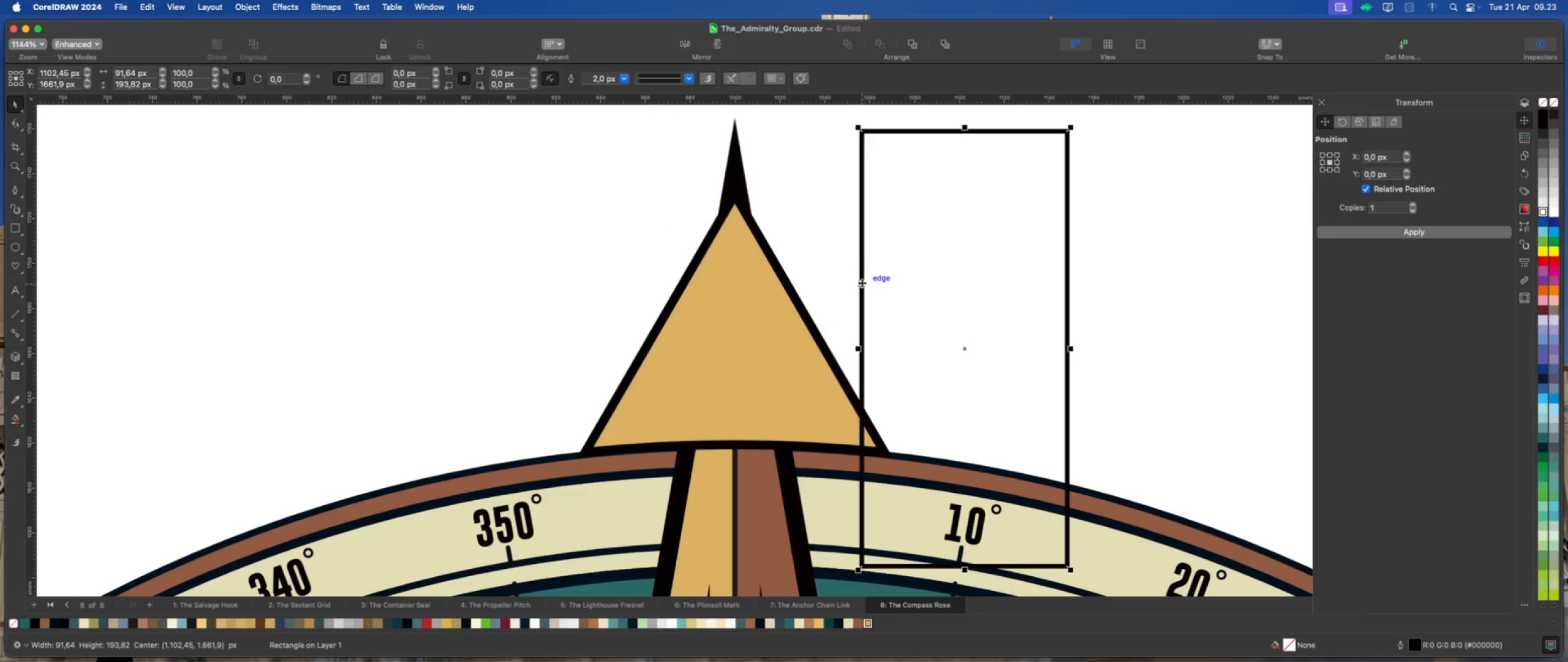 
left_click_drag(start_coordinate=[861, 283], to_coordinate=[733, 201])
 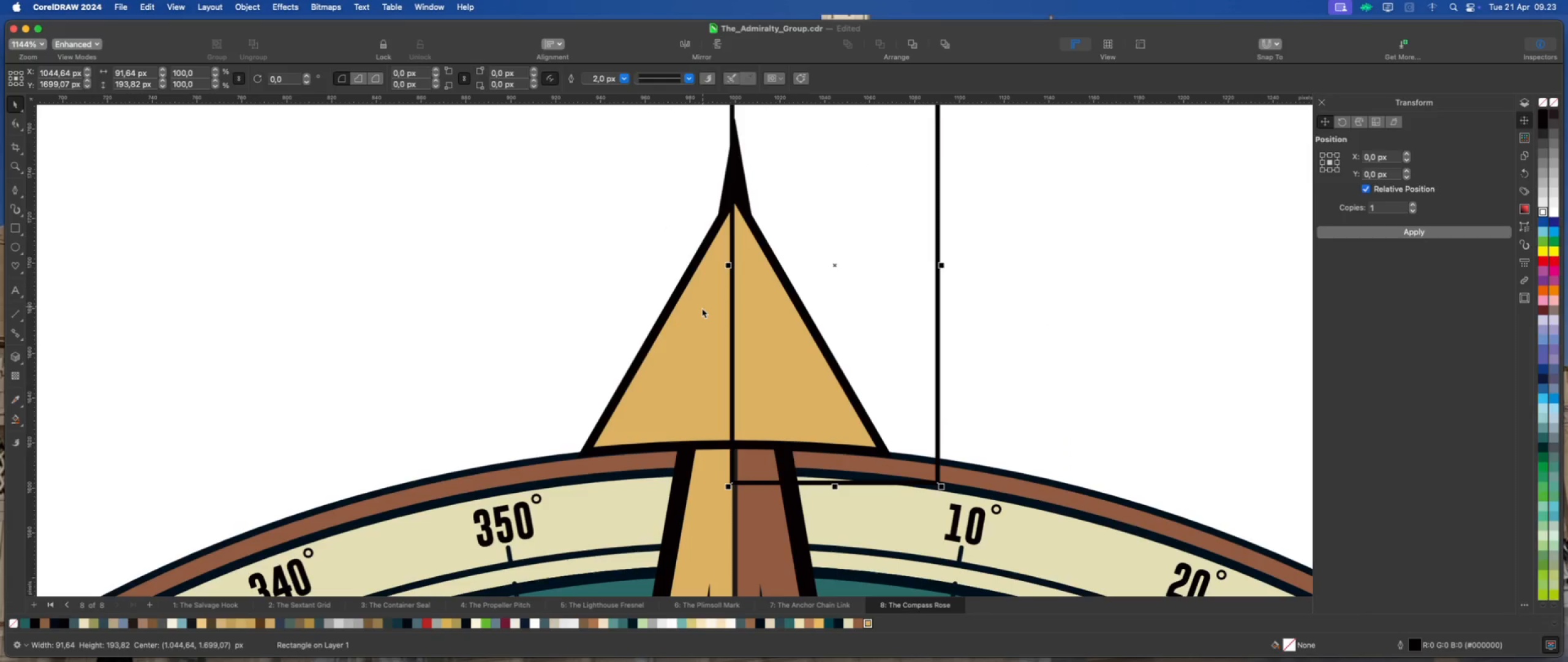 
hold_key(key=ShiftLeft, duration=0.56)
left_click([701, 311])
 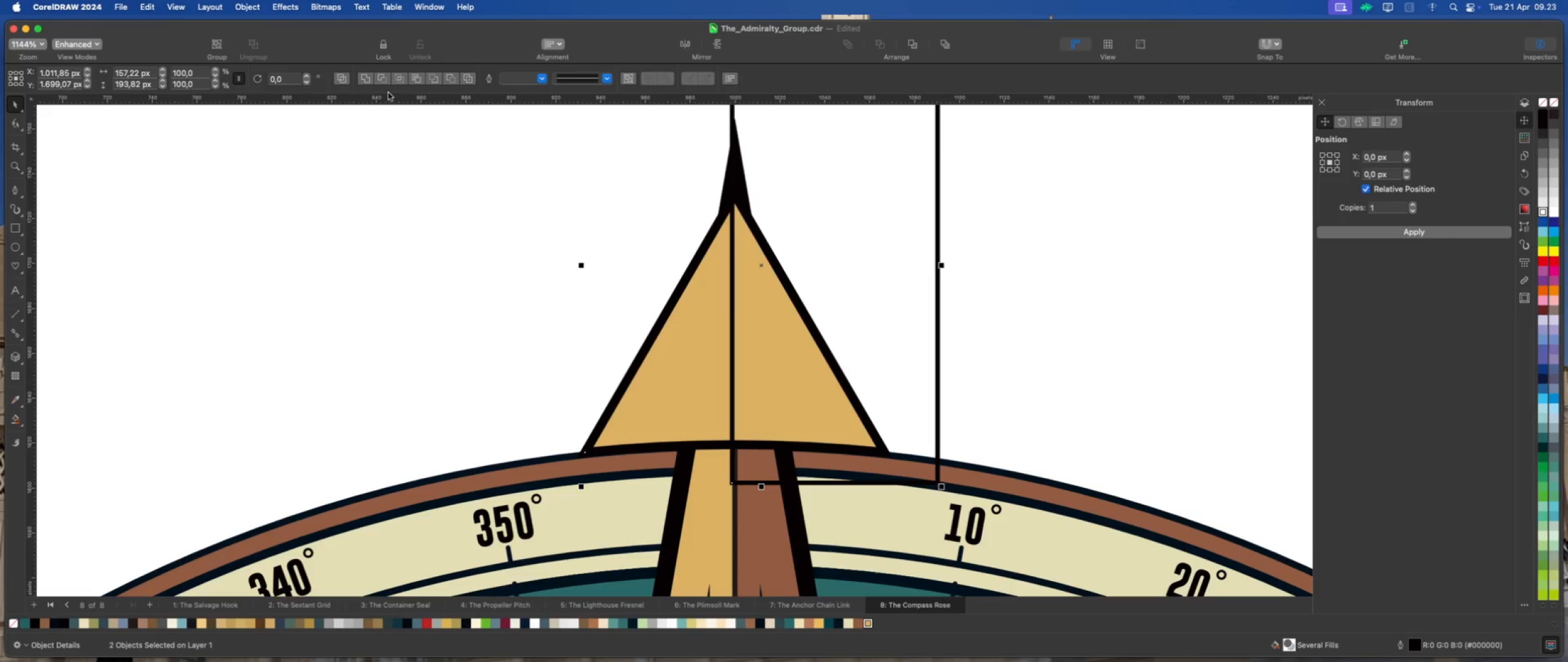 
left_click([399, 80])
 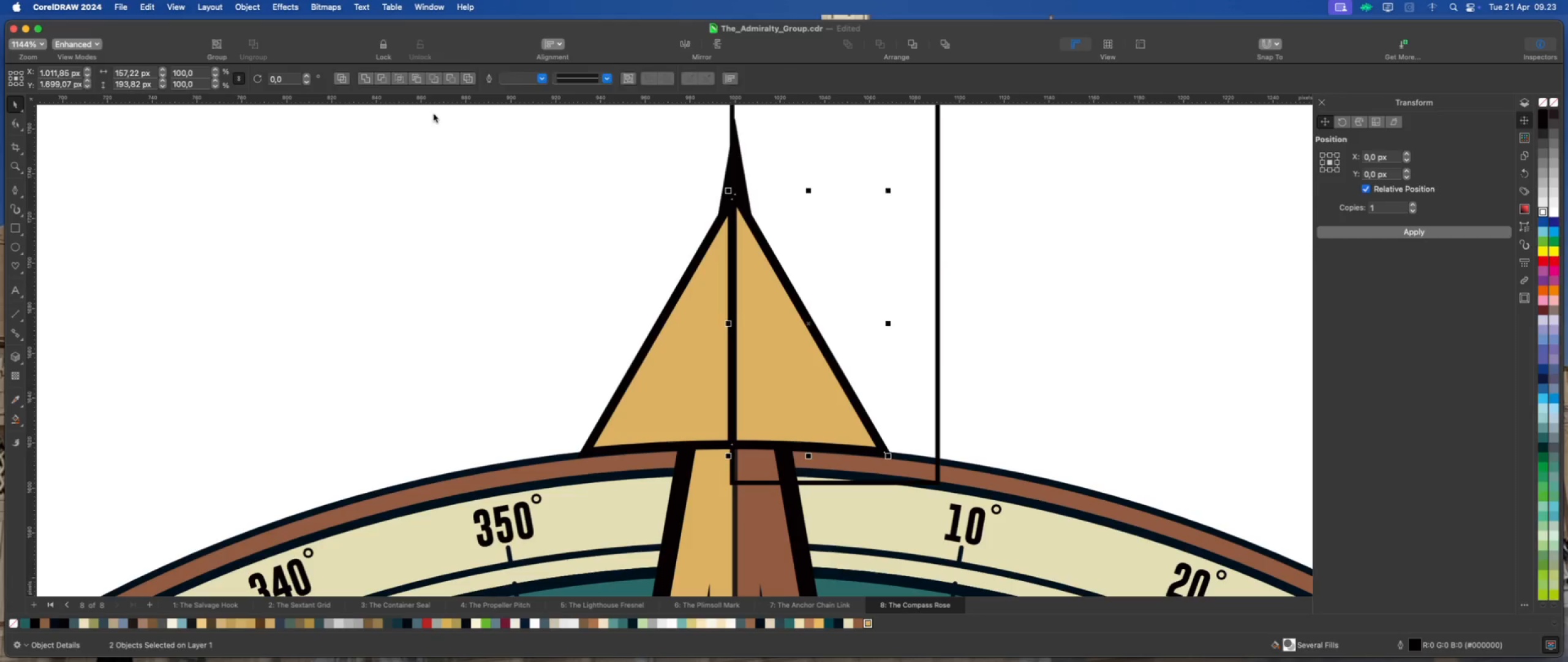 
left_click([434, 114])
 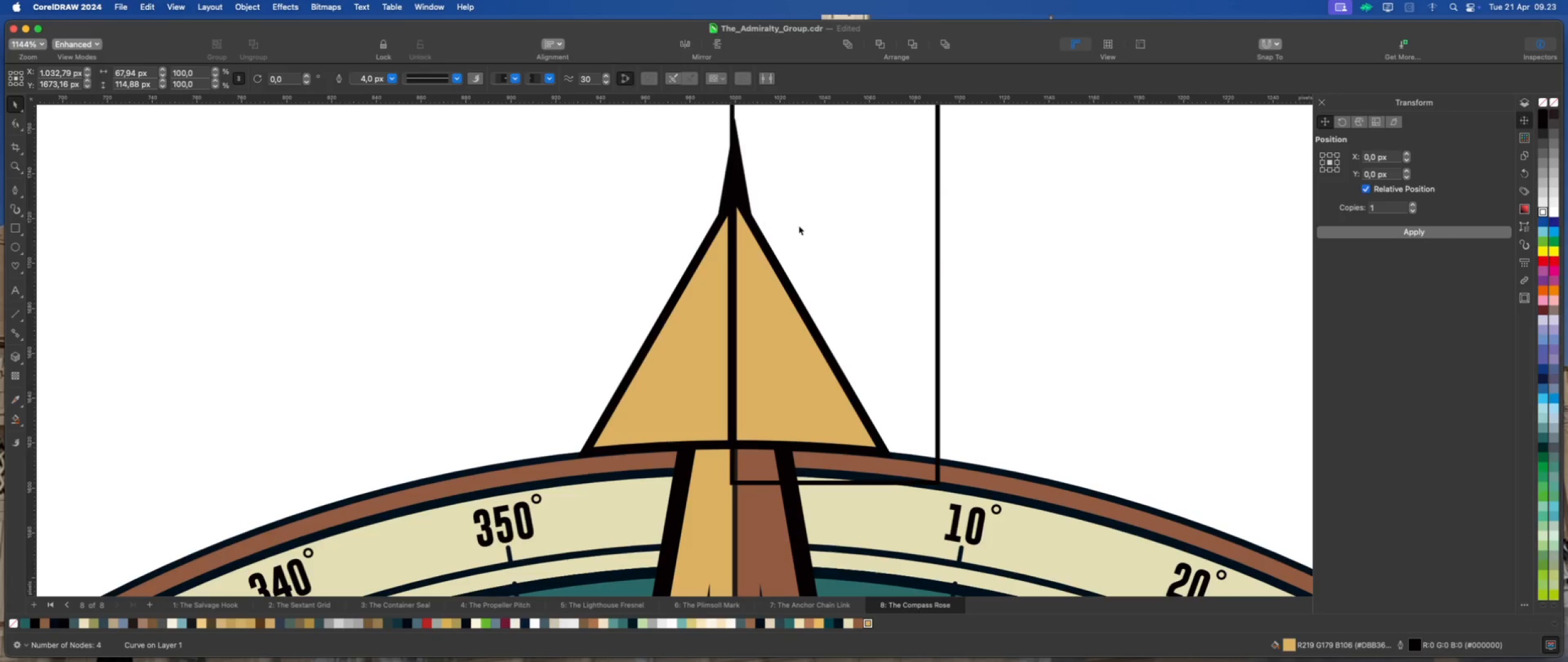 
left_click([836, 228])
 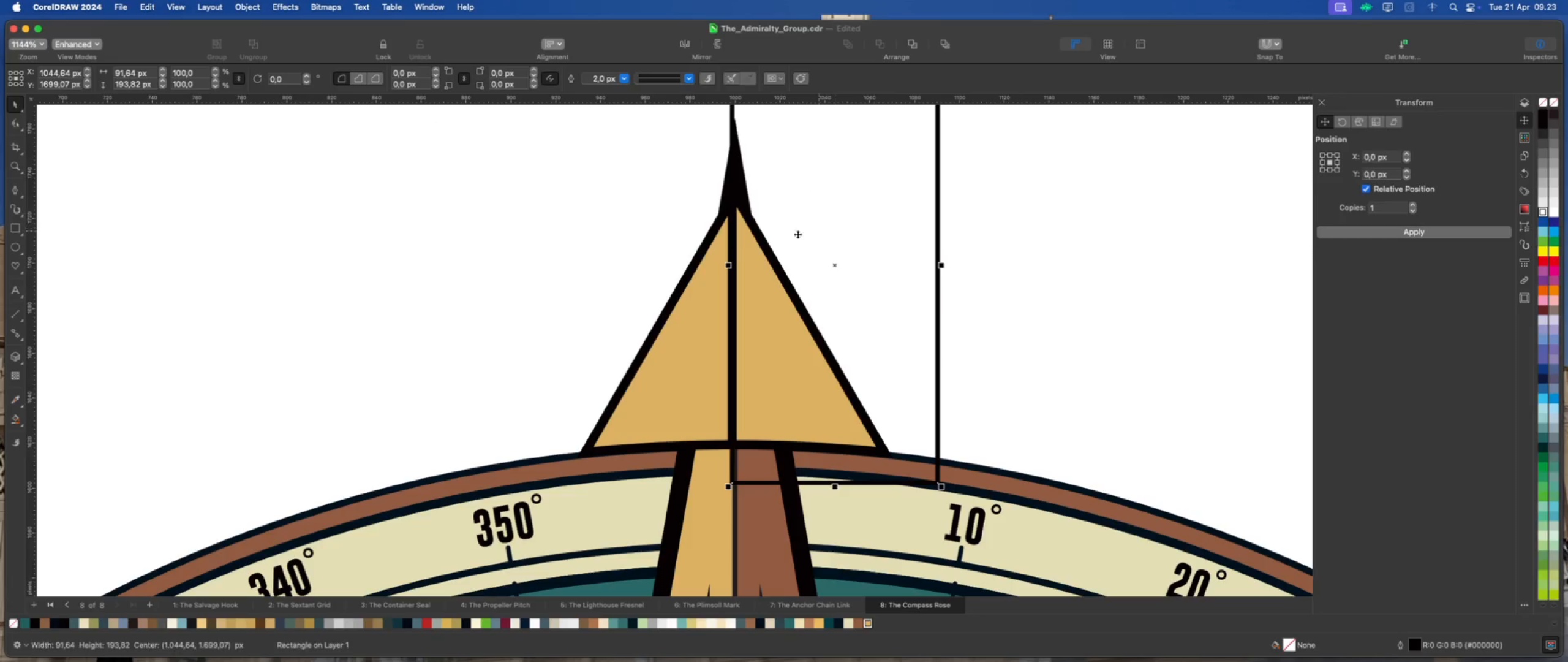 
scroll: coordinate [763, 239], scroll_direction: down, amount: 4.0
 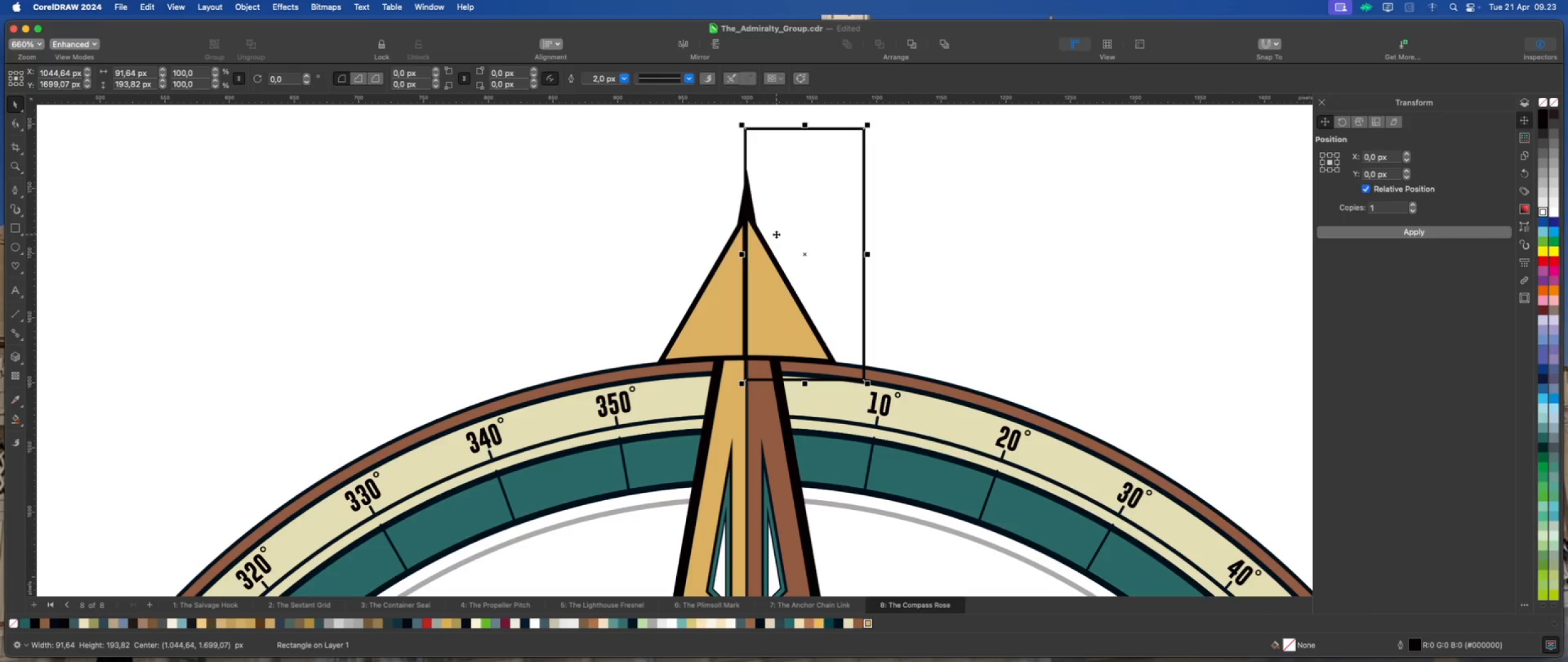 
key(Delete)
 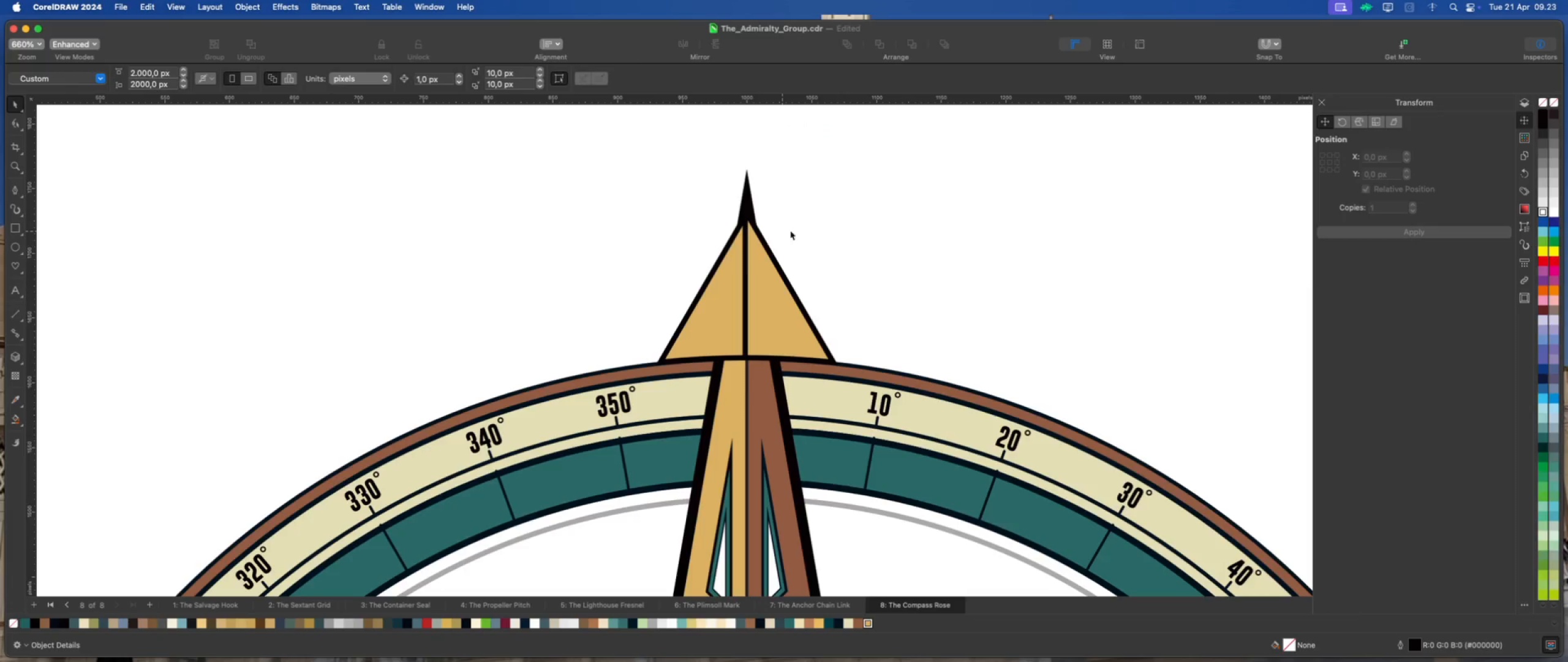 
left_click([791, 230])
 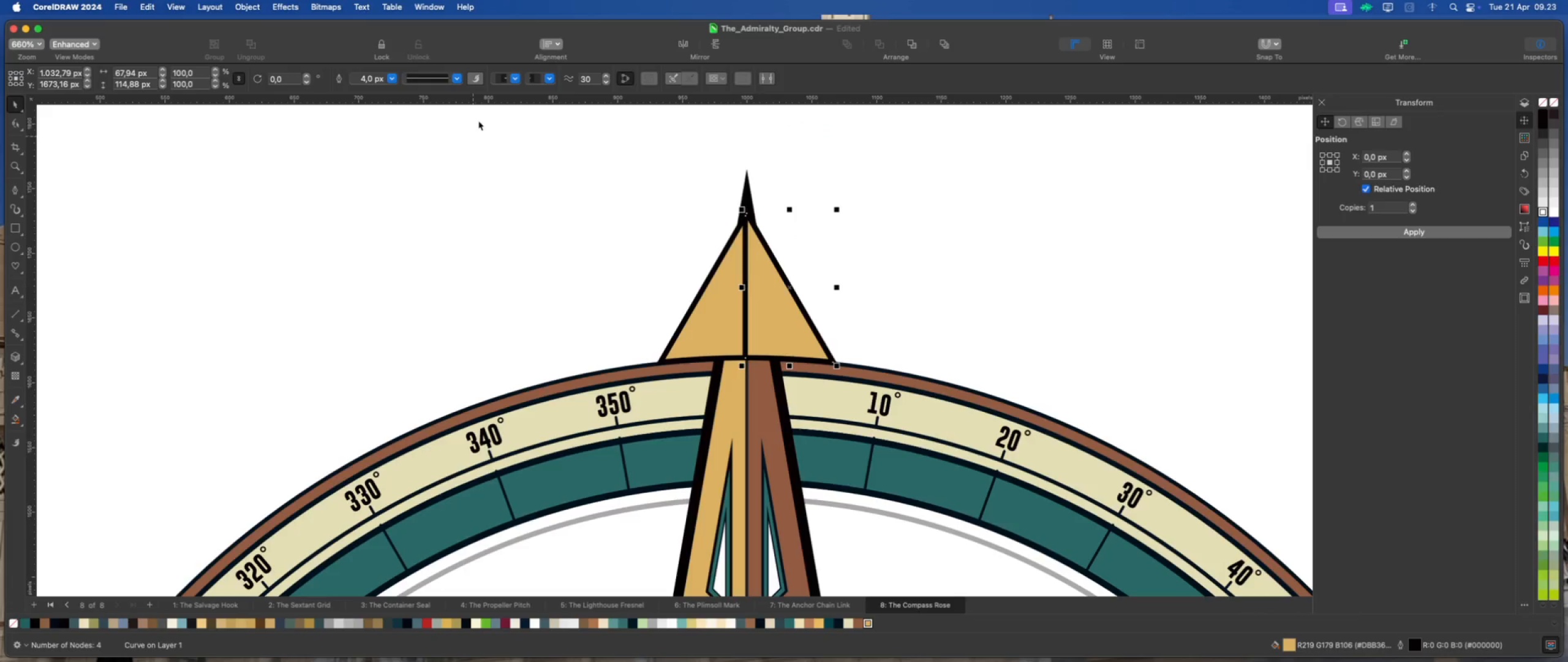 
left_click([392, 77])
 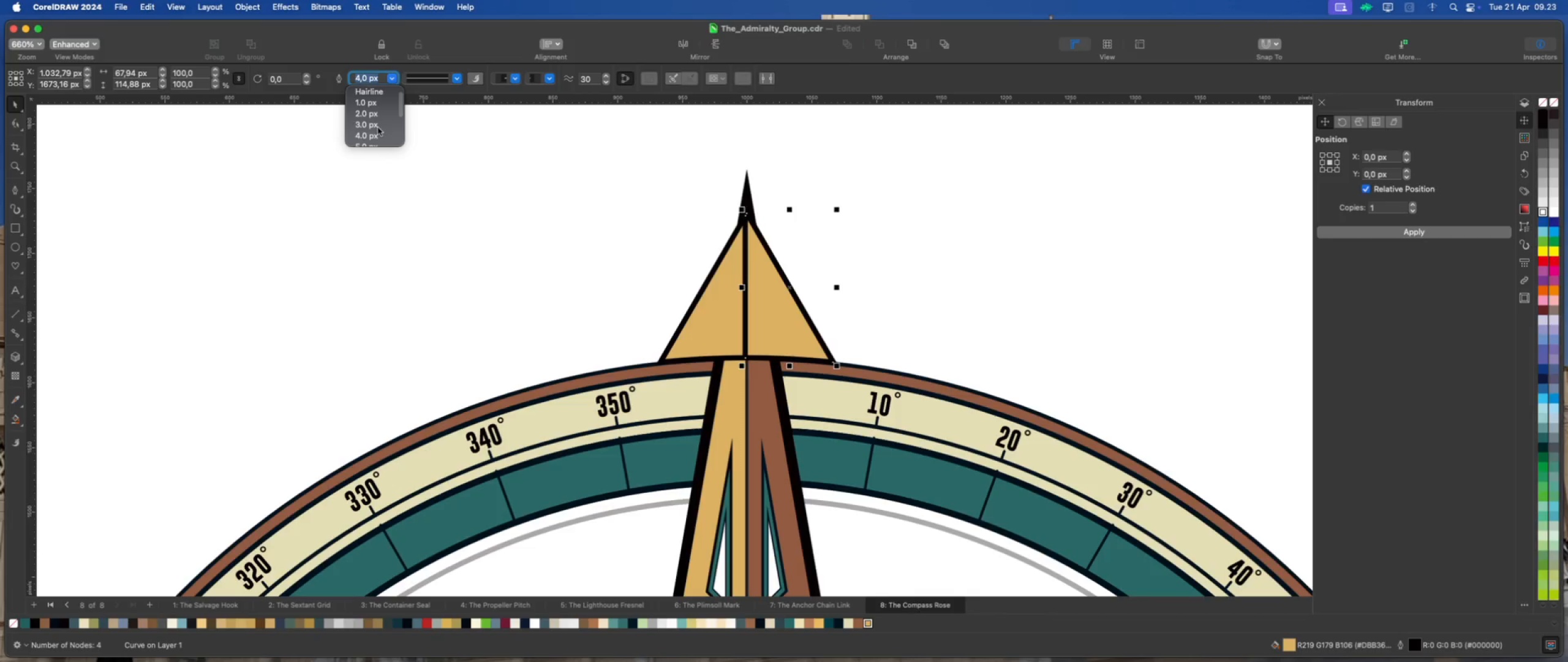 
scroll: coordinate [377, 127], scroll_direction: up, amount: 2.0
 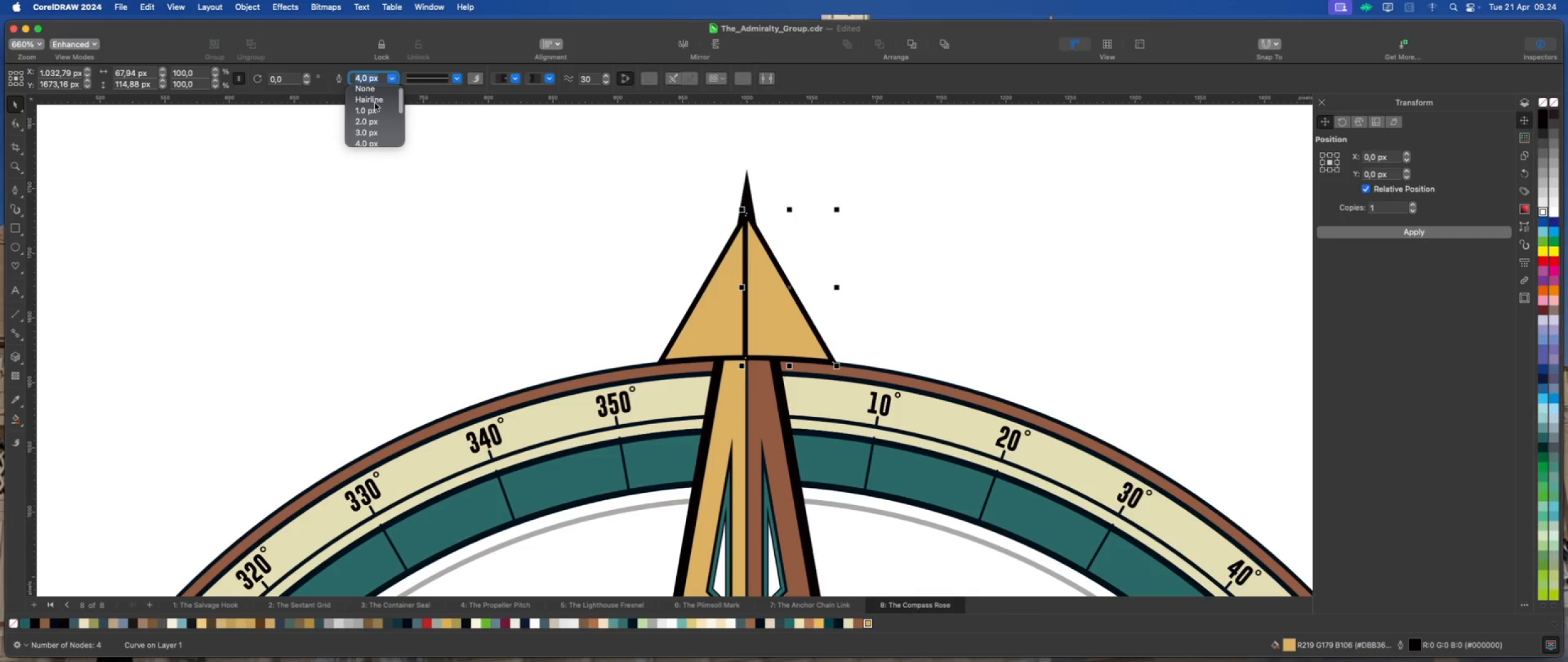 
left_click([375, 101])
 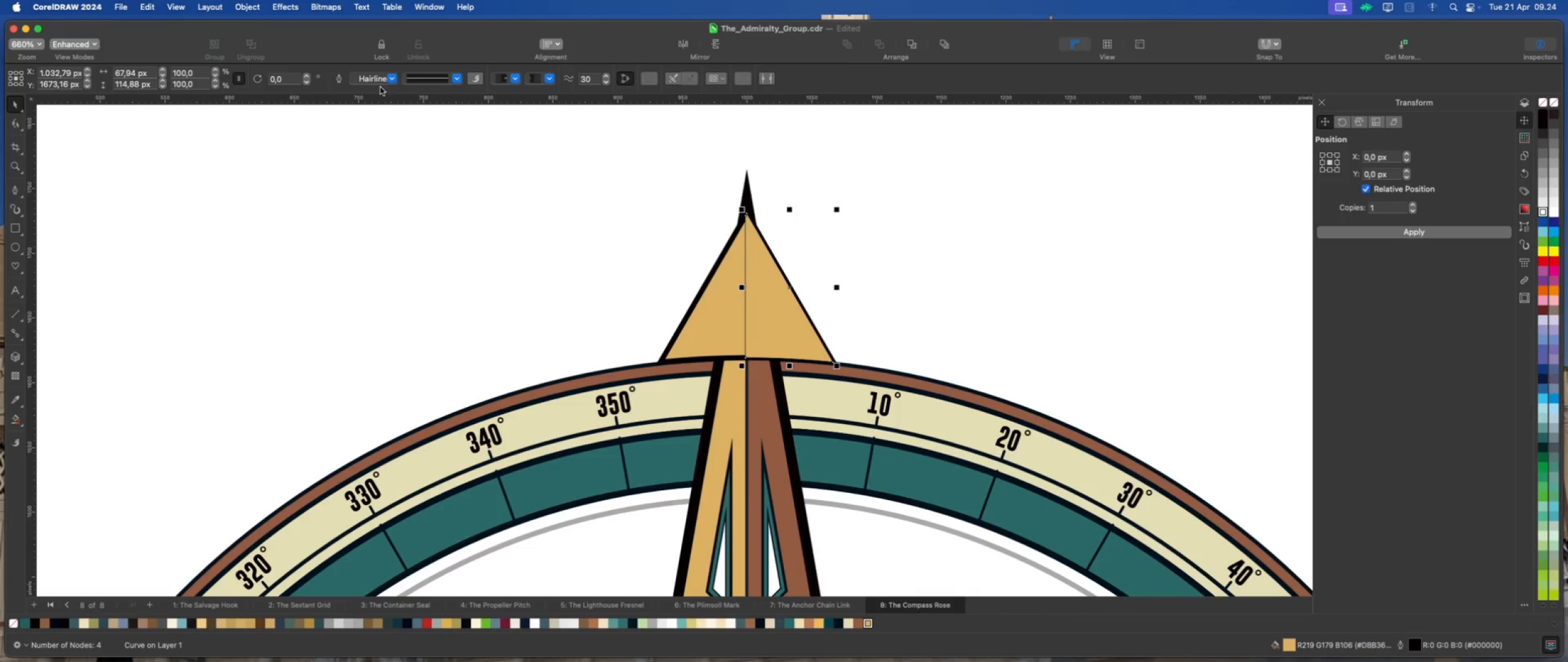 
left_click([393, 82])
 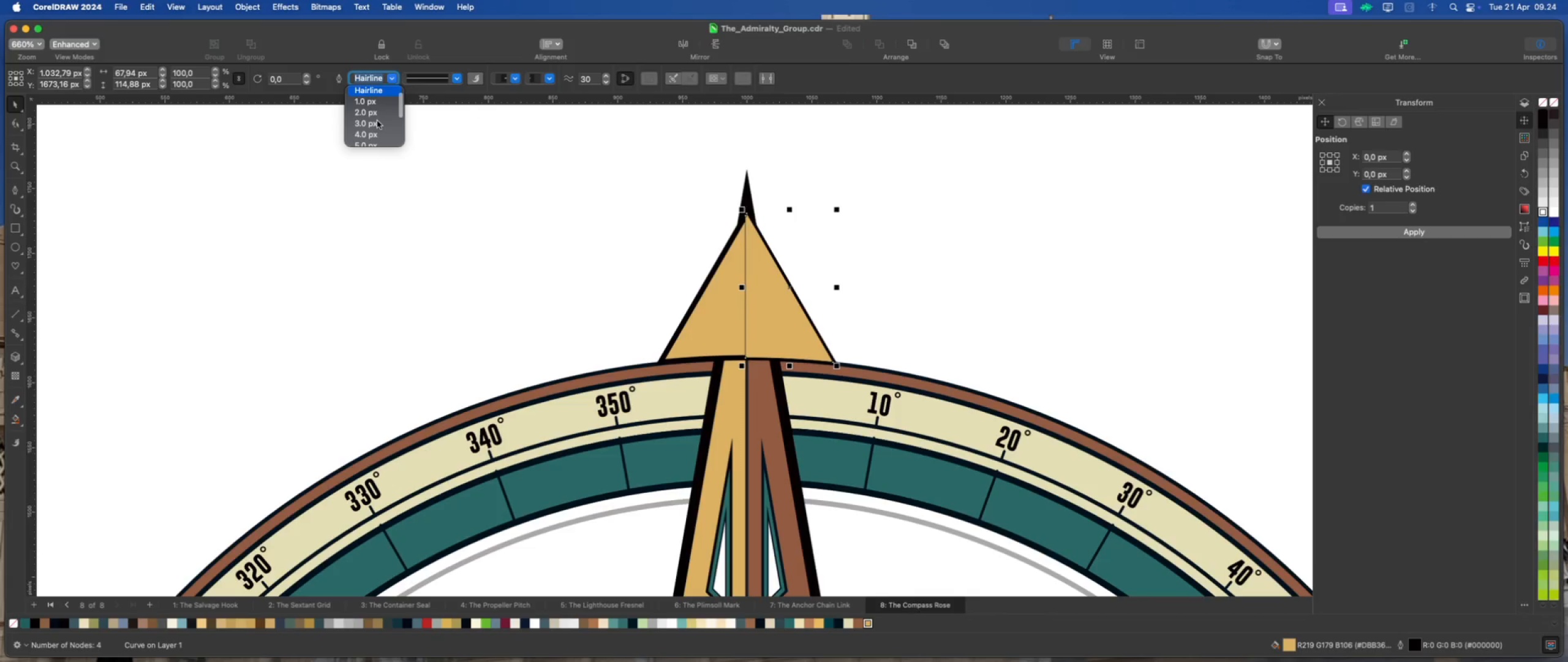 
left_click([377, 115])
 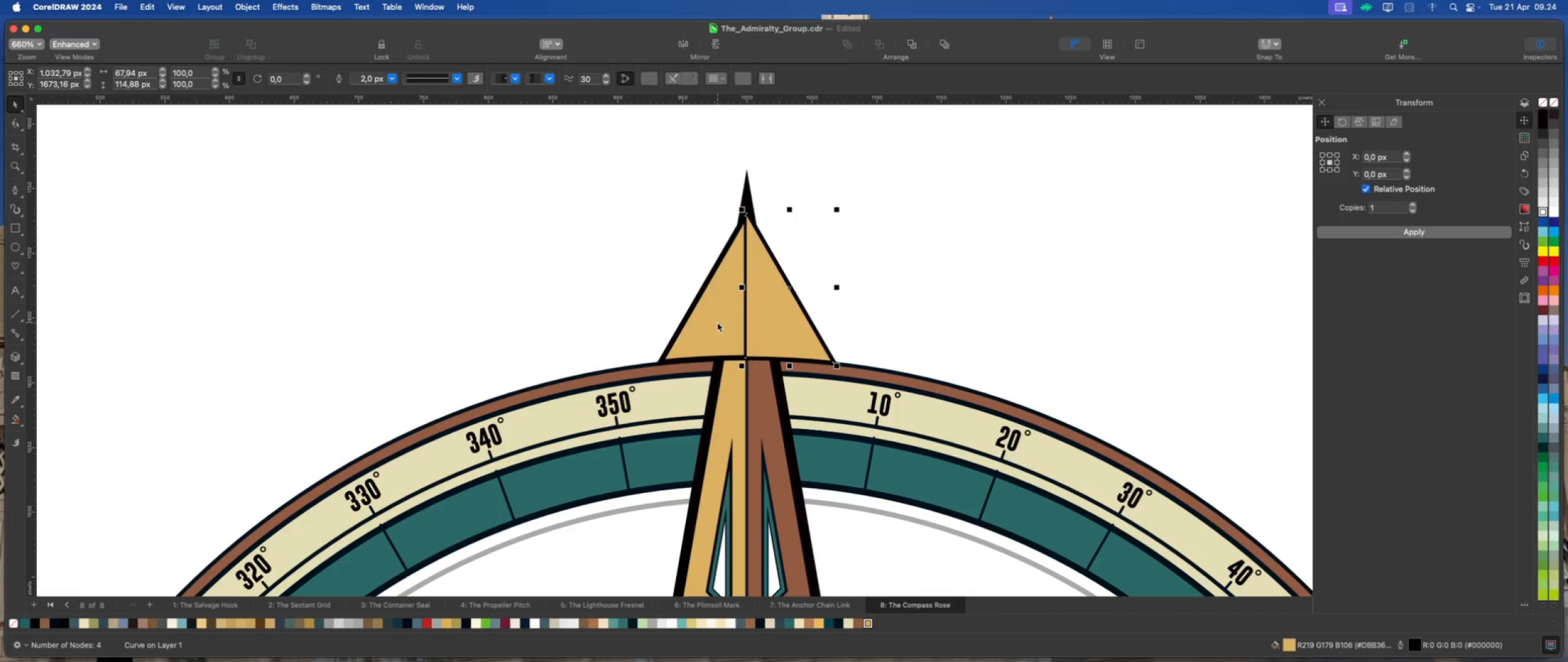 
scroll: coordinate [717, 323], scroll_direction: up, amount: 2.0
 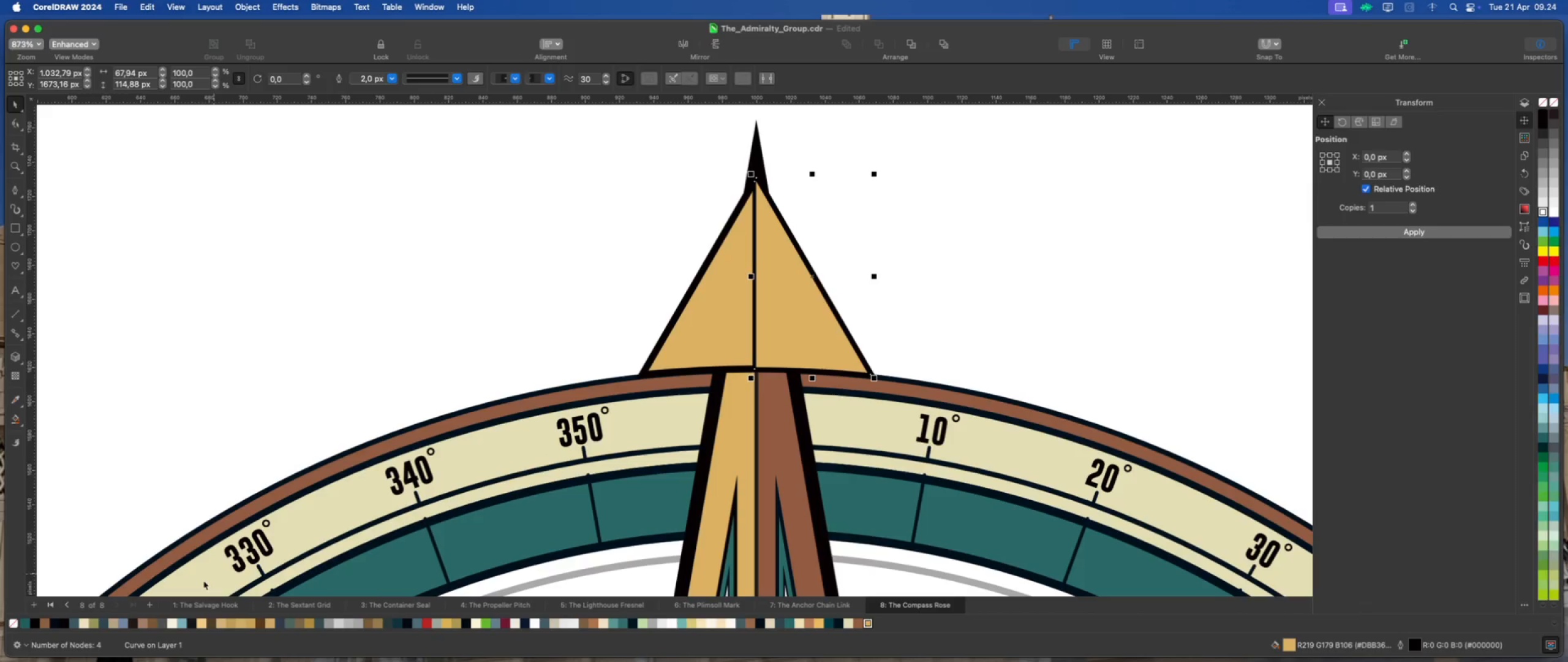 
left_click([10, 622])
 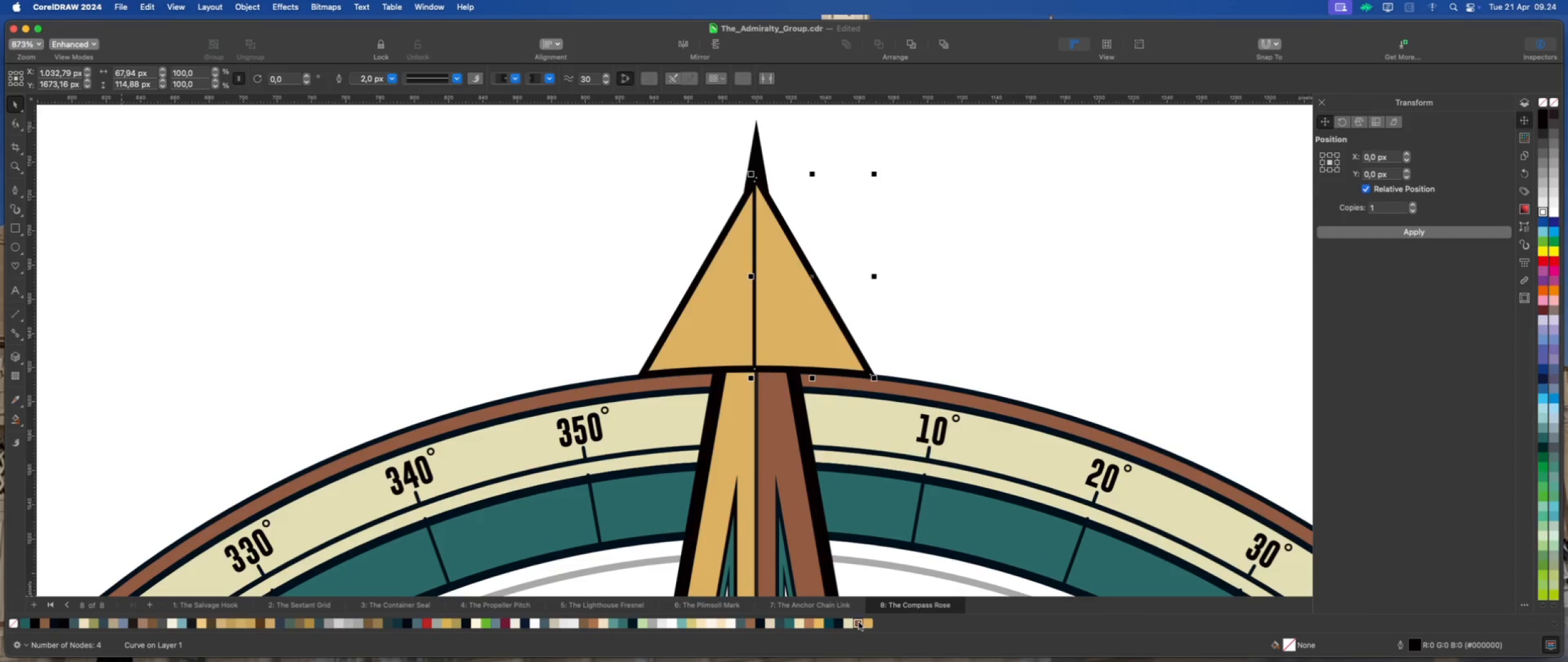 
scroll: coordinate [737, 365], scroll_direction: up, amount: 4.0
 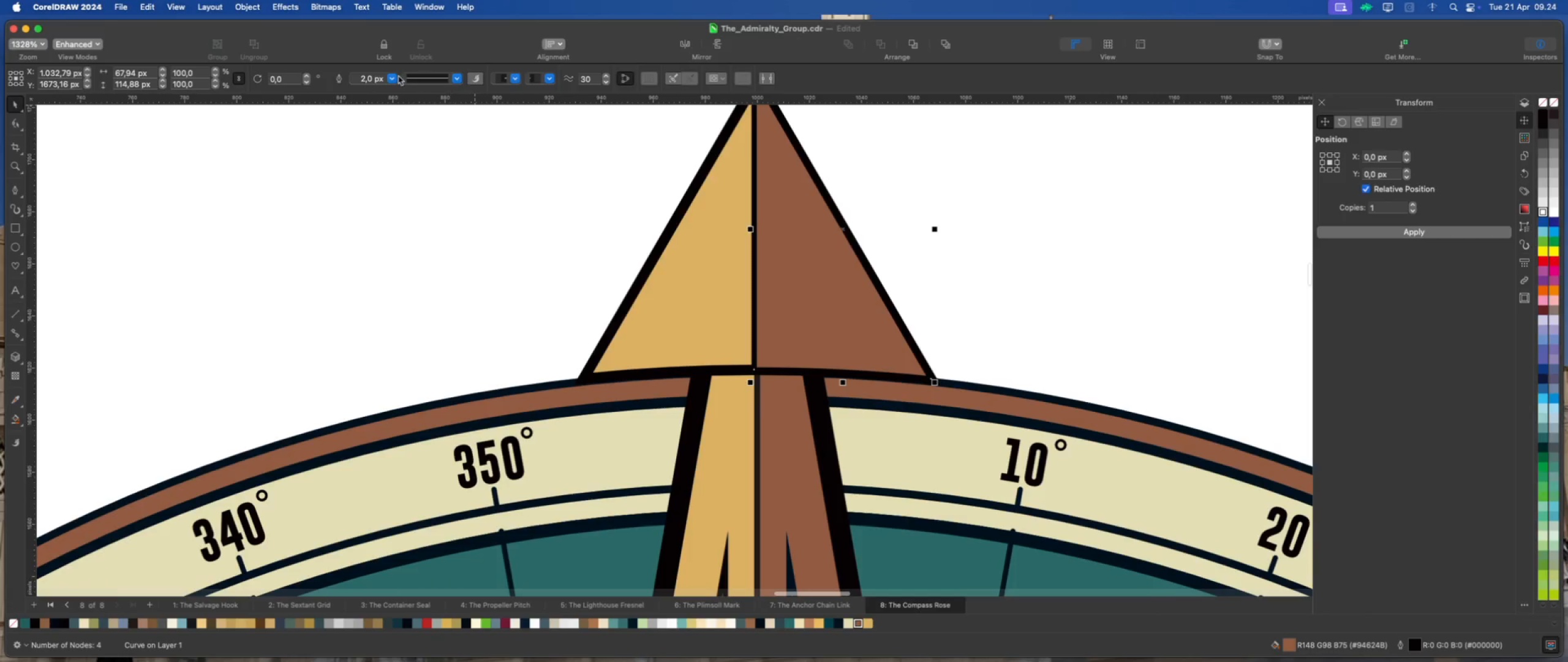 
left_click([396, 76])
 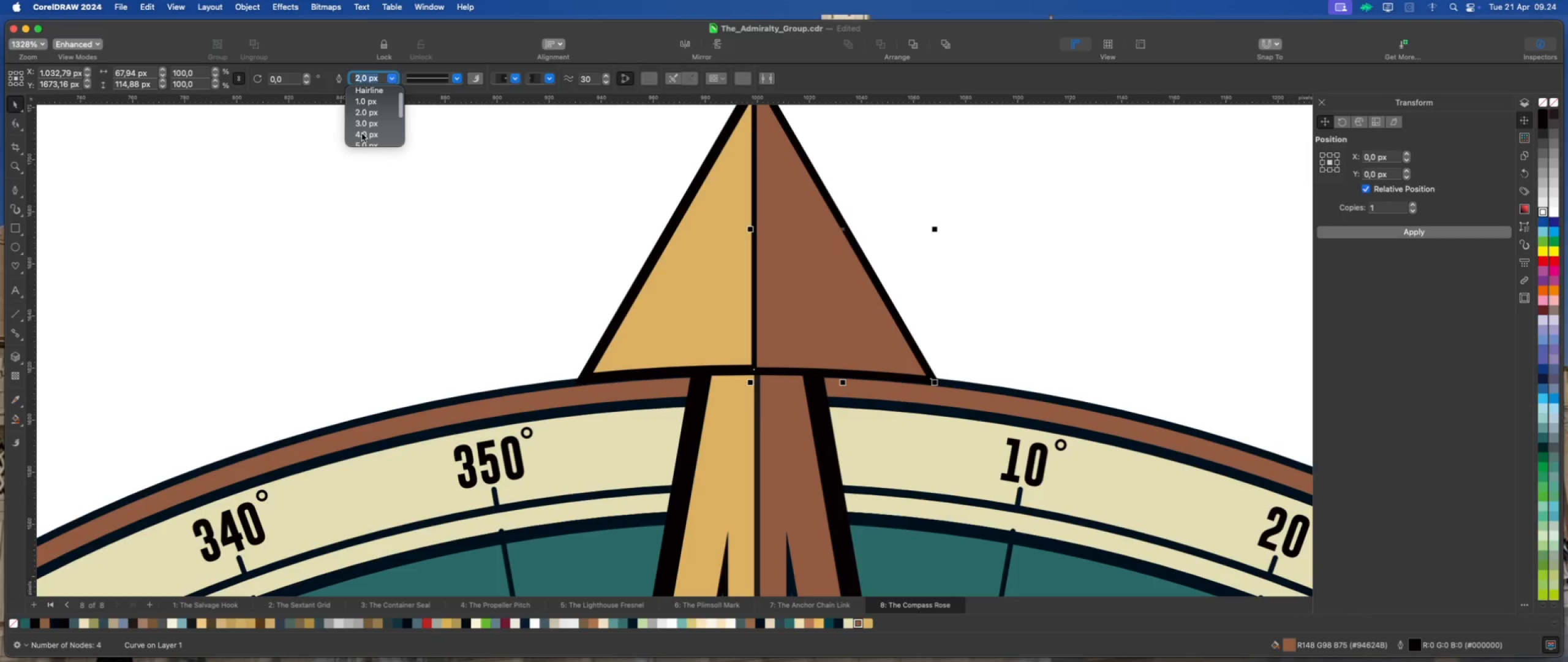 
left_click([362, 134])
 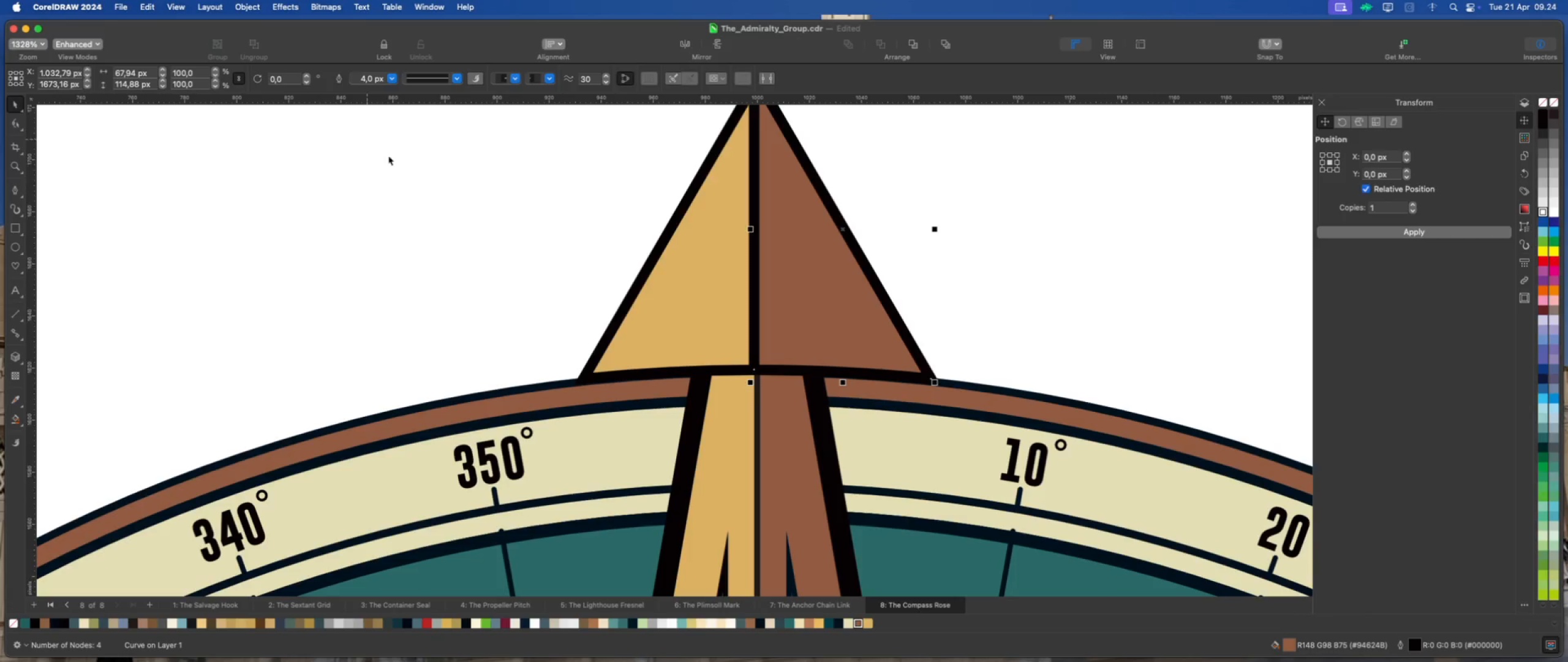 
scroll: coordinate [548, 254], scroll_direction: down, amount: 6.0
 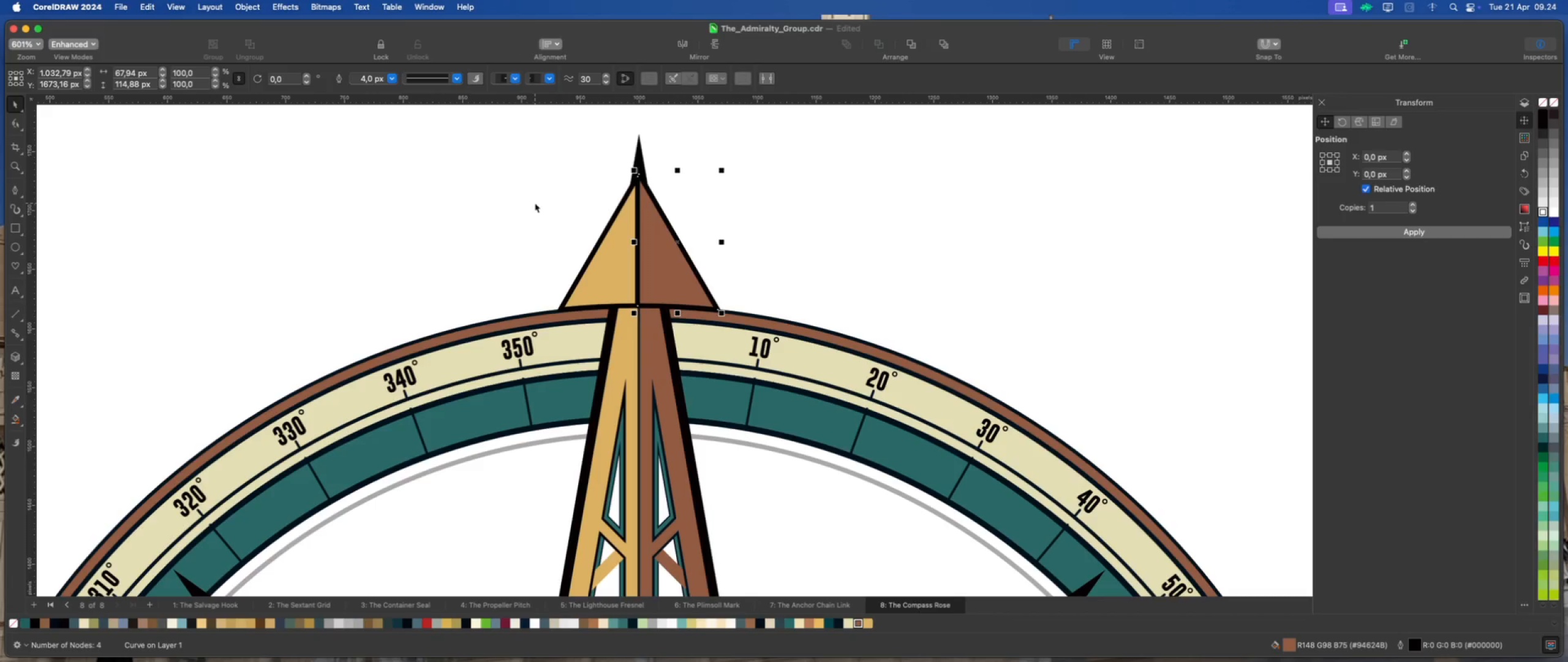 
left_click([535, 203])
 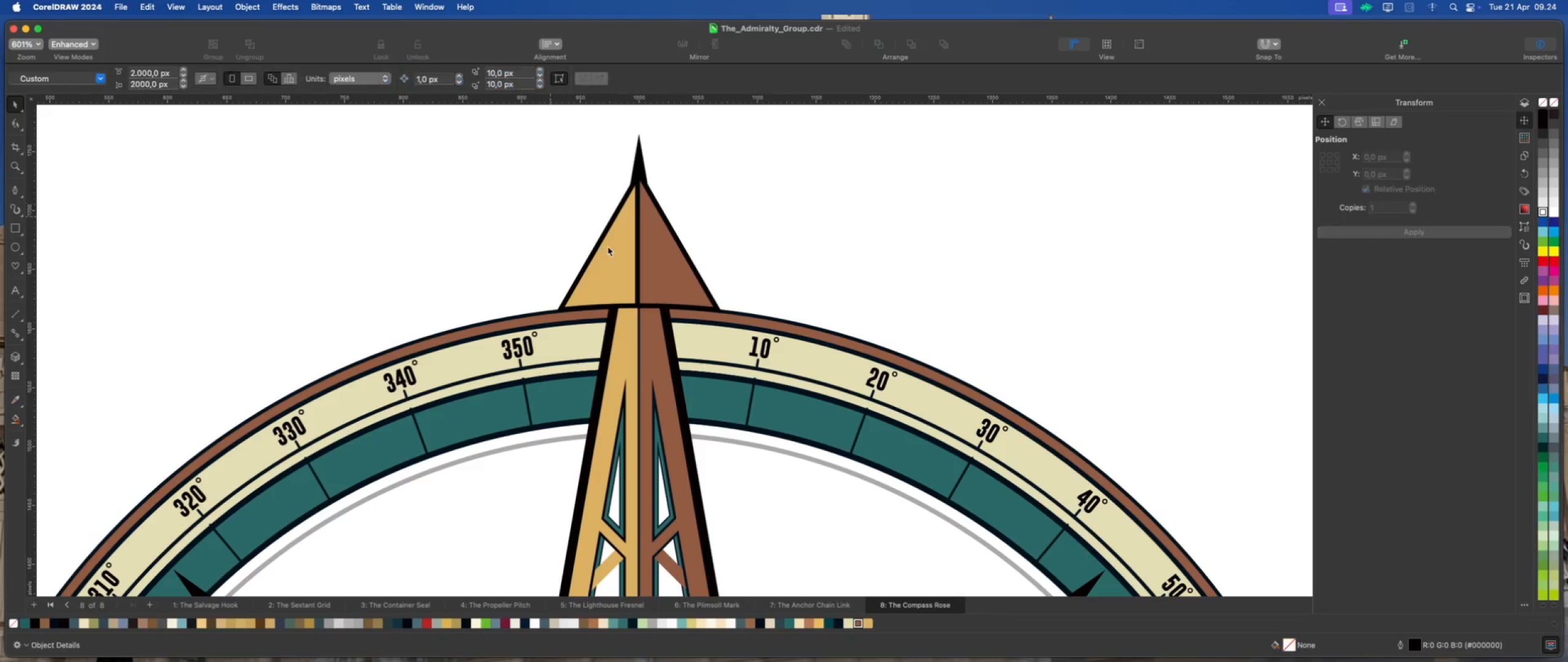 
left_click([608, 246])
 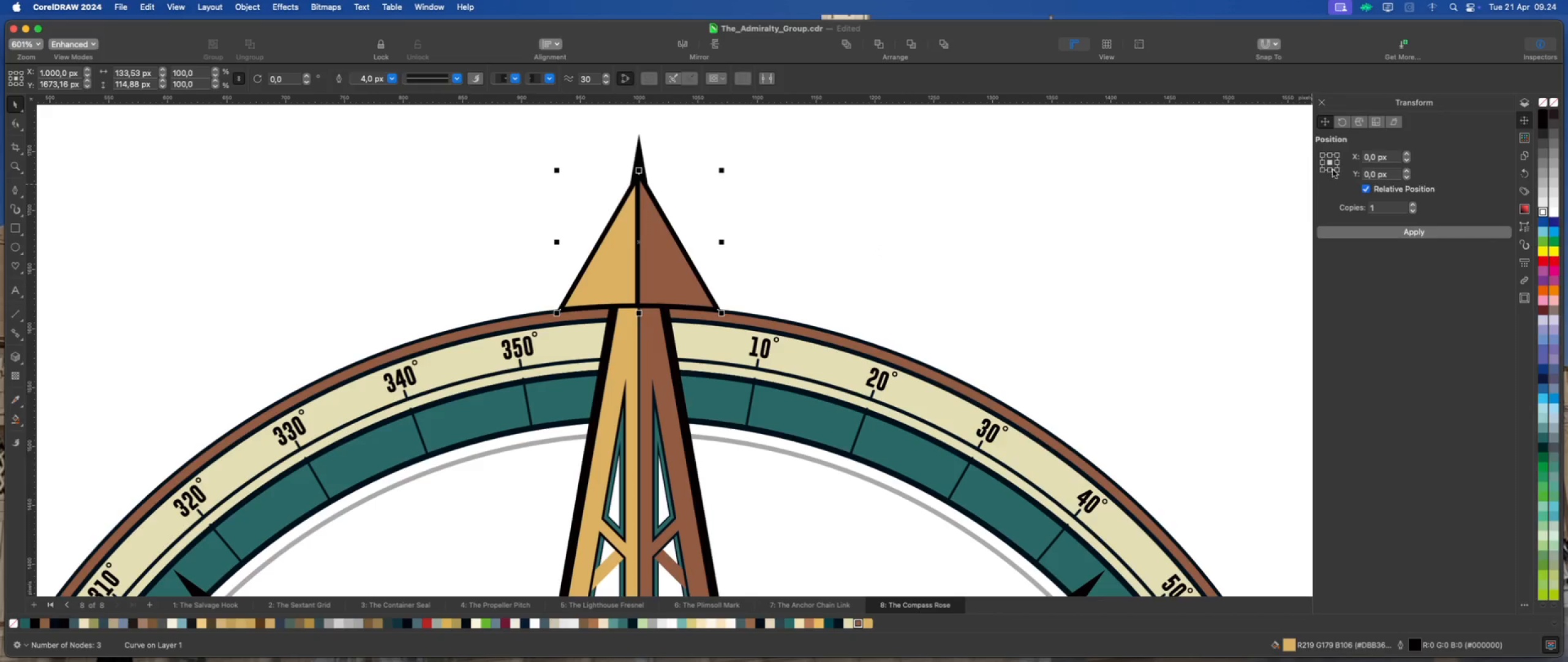 
wait(6.75)
 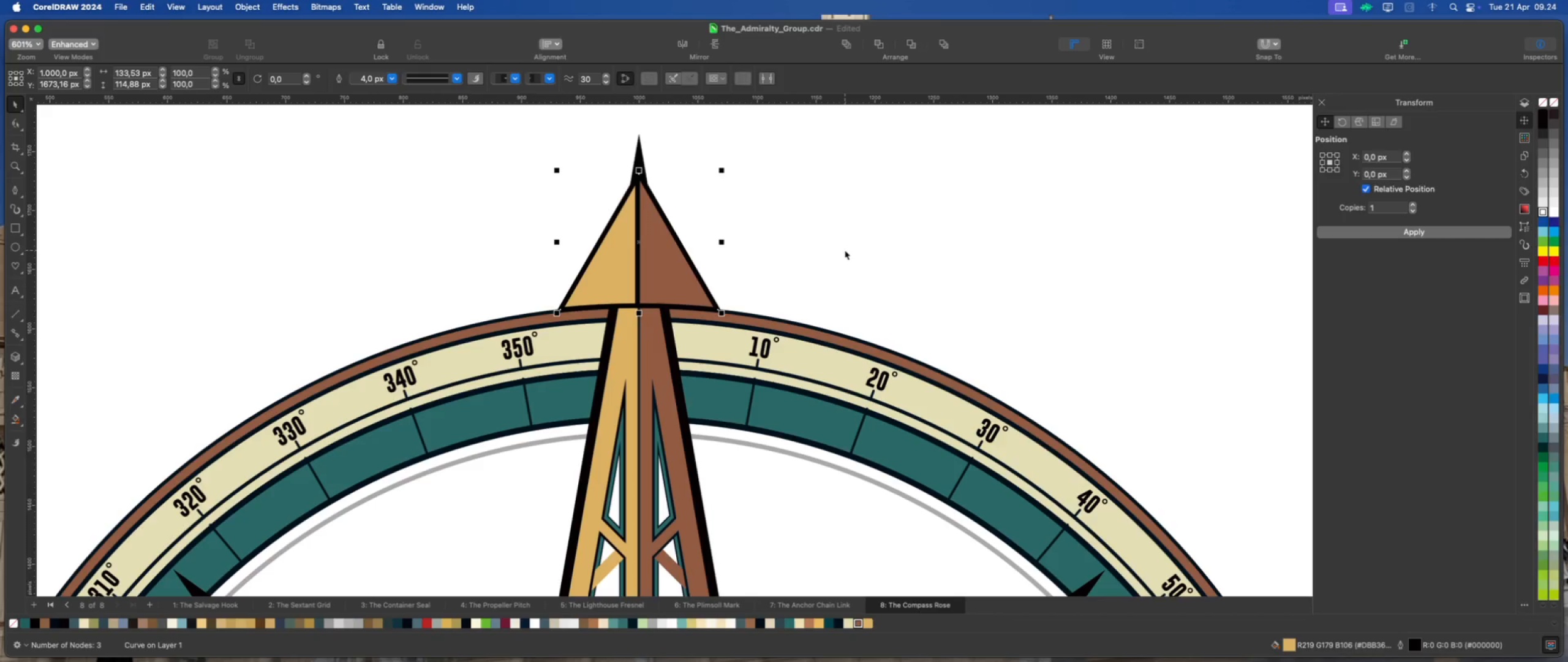 
scroll: coordinate [666, 185], scroll_direction: up, amount: 2.0
 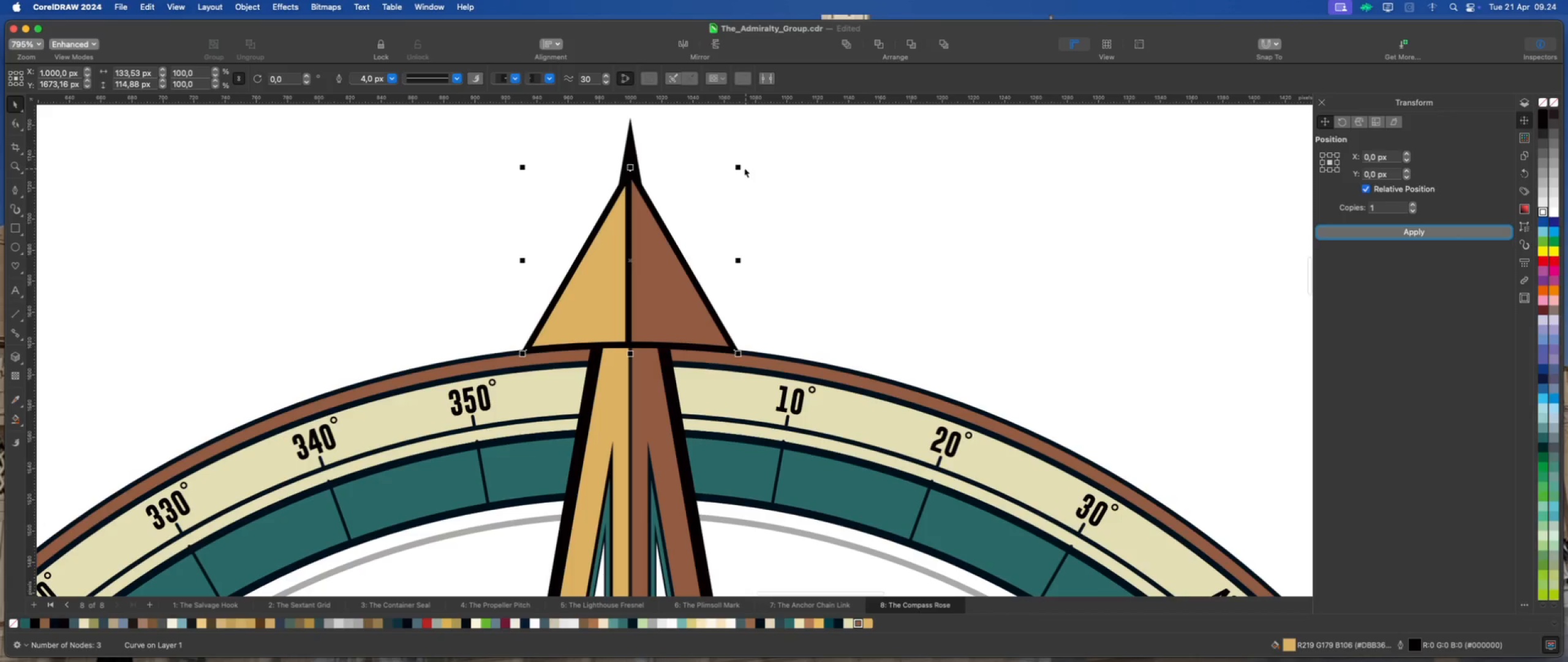 
left_click_drag(start_coordinate=[740, 167], to_coordinate=[727, 192])
 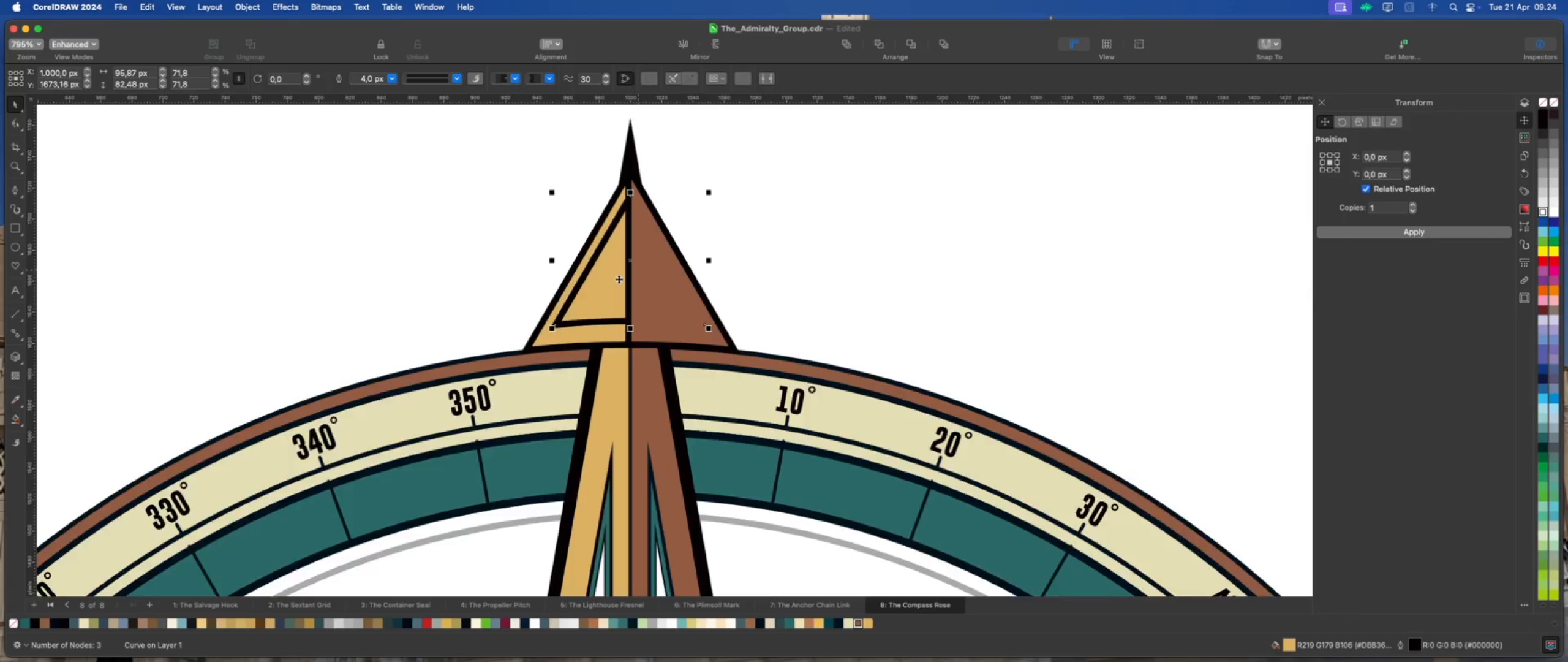 
hold_key(key=ShiftLeft, duration=4.54)
 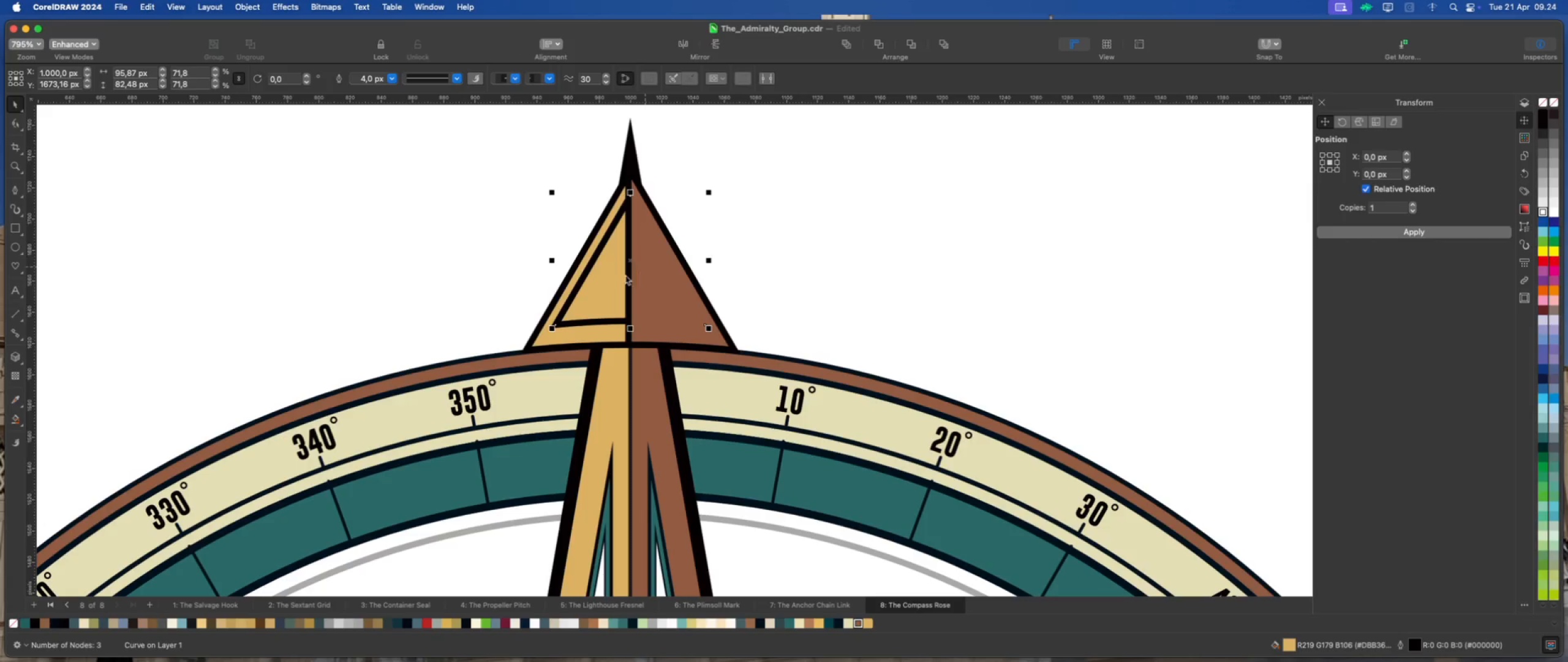 
scroll: coordinate [619, 279], scroll_direction: up, amount: 2.0
 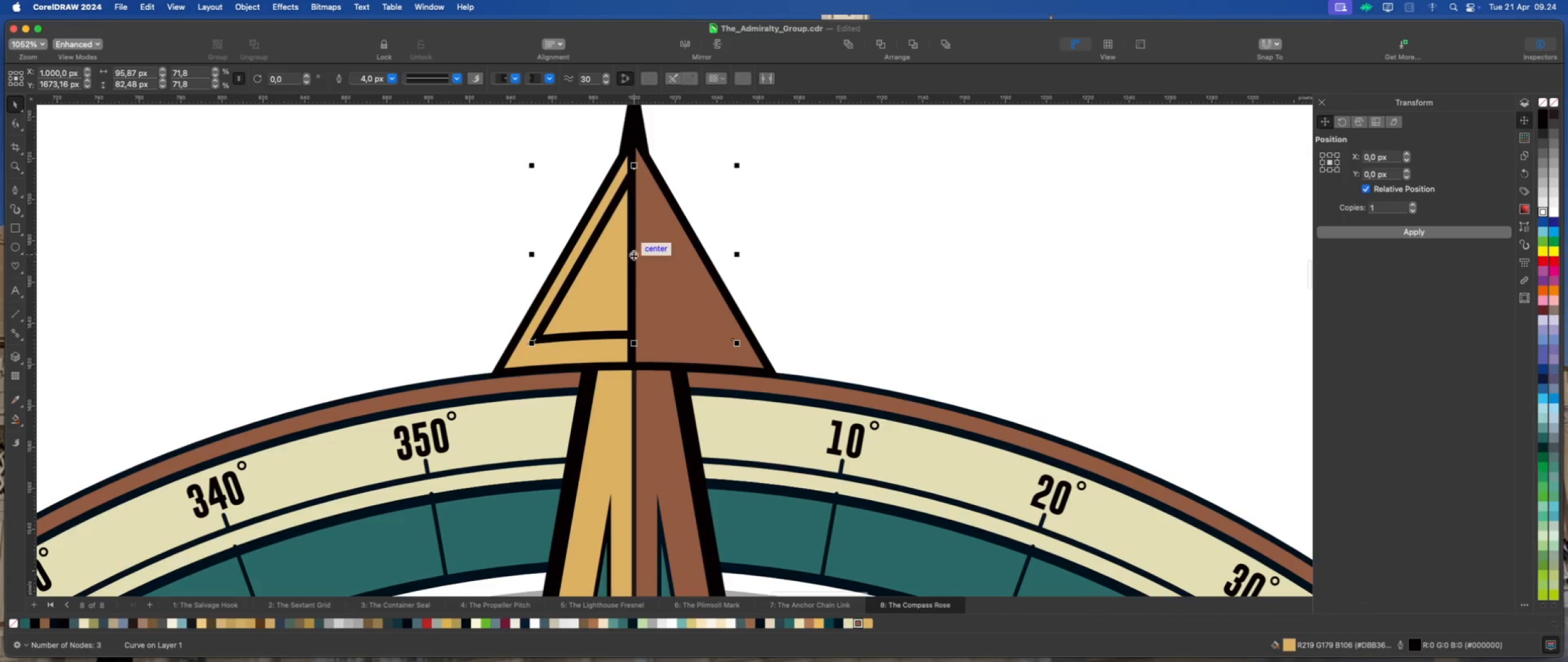 
left_click_drag(start_coordinate=[633, 254], to_coordinate=[625, 284])
 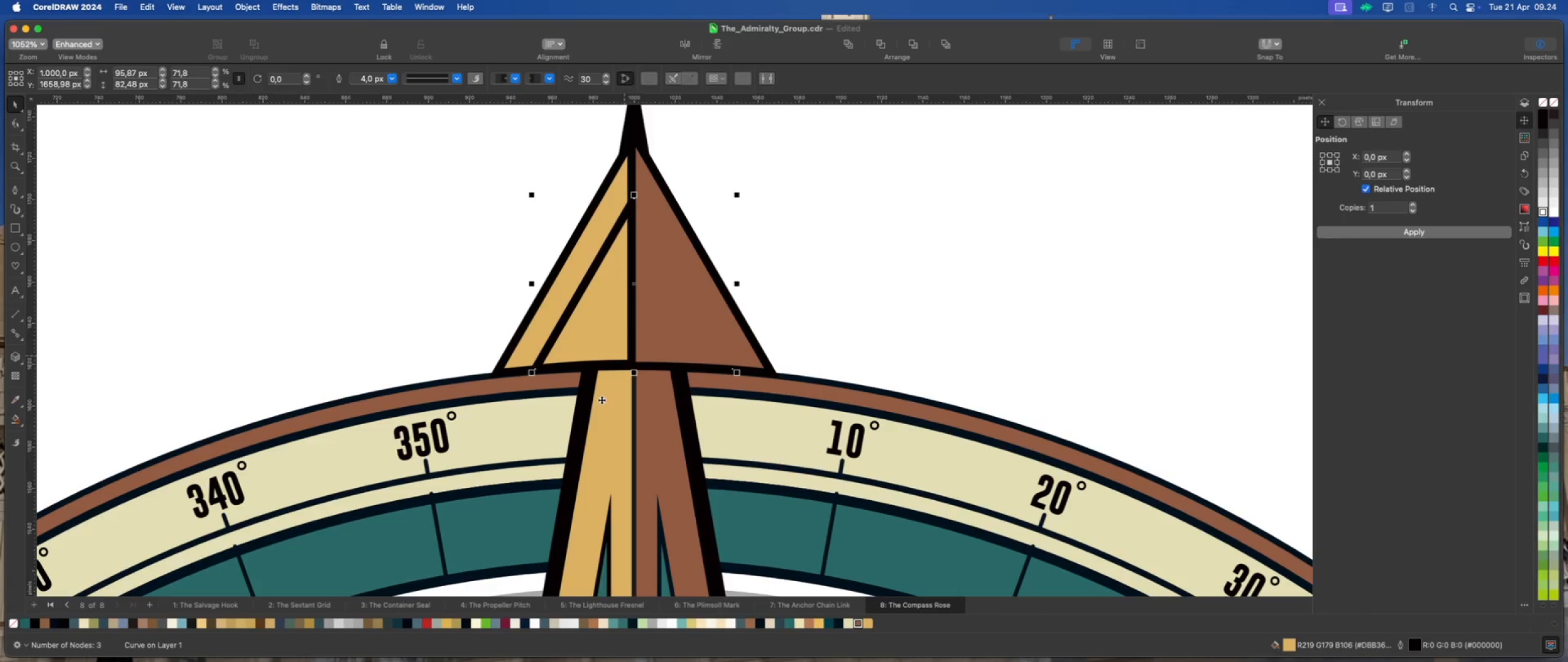 
hold_key(key=ShiftLeft, duration=2.12)
 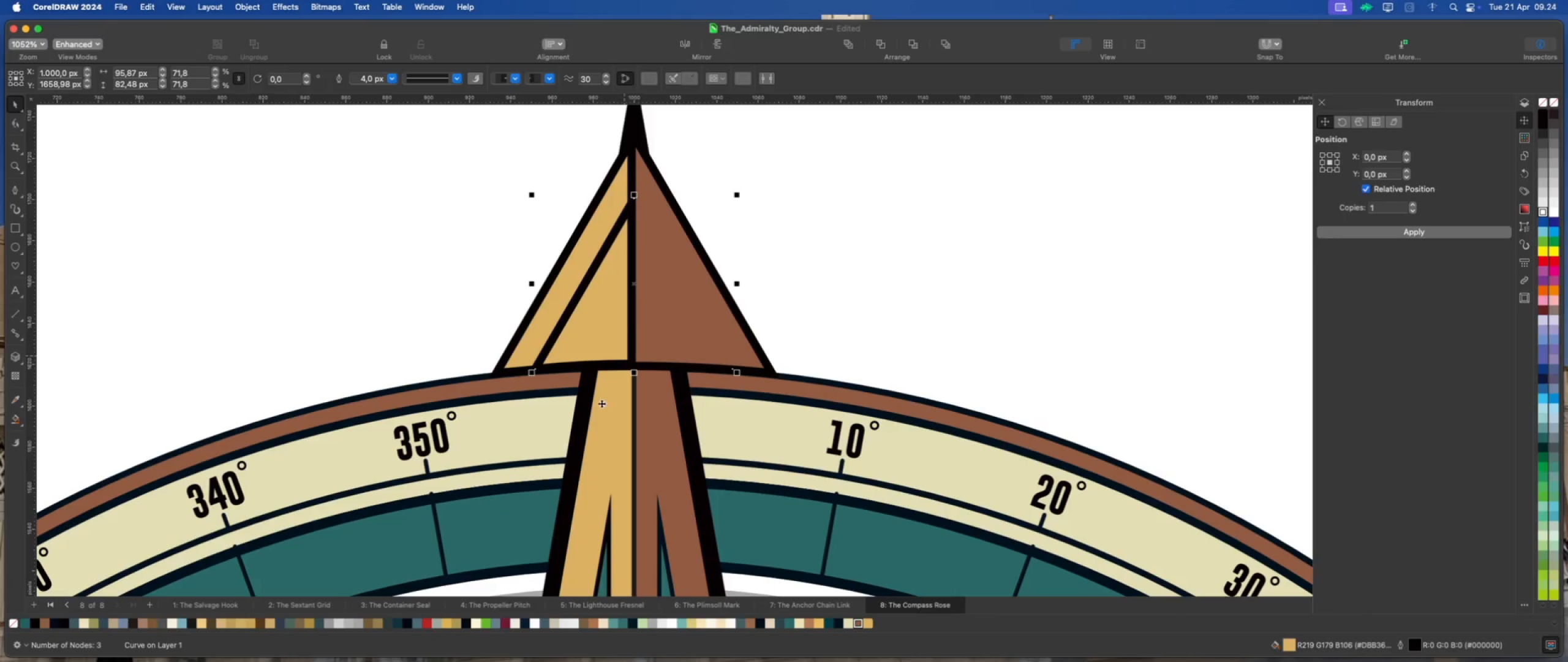 
scroll: coordinate [611, 380], scroll_direction: up, amount: 4.0
 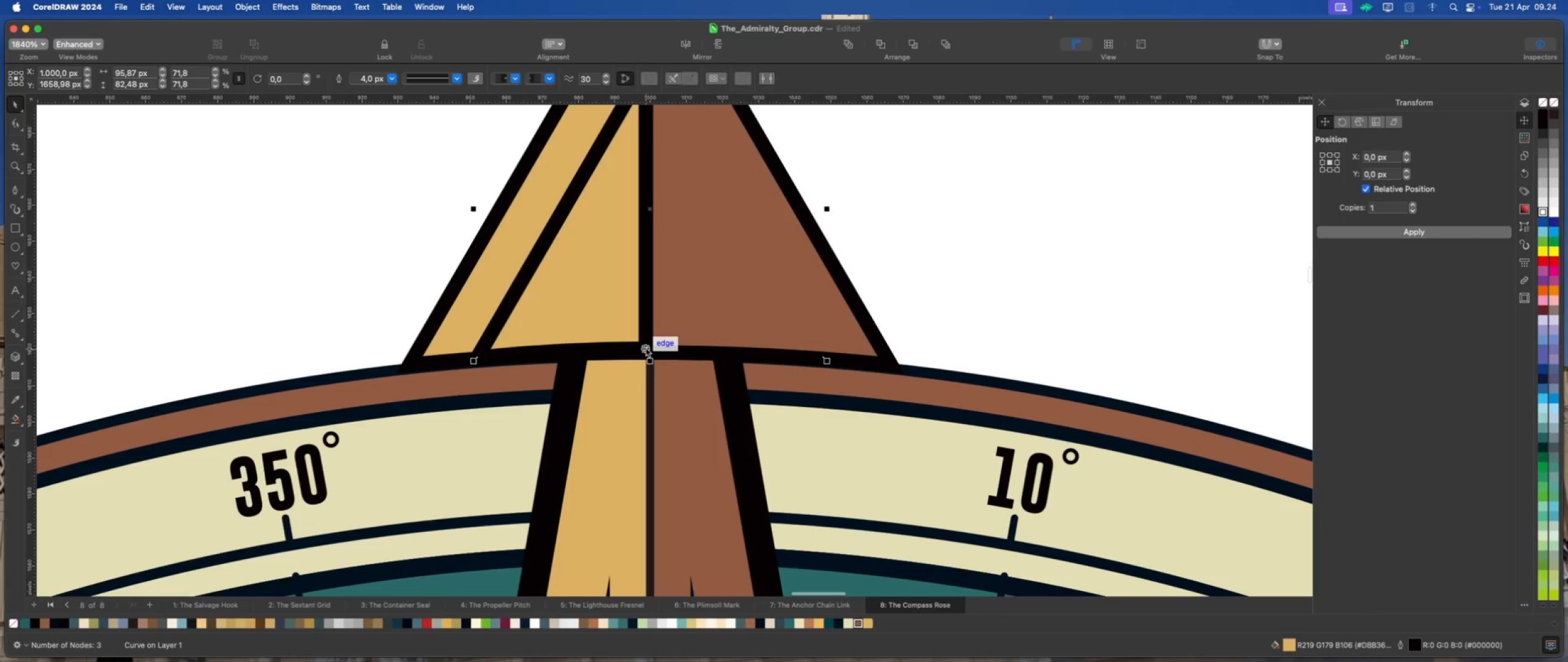 
left_click_drag(start_coordinate=[646, 347], to_coordinate=[644, 351])
 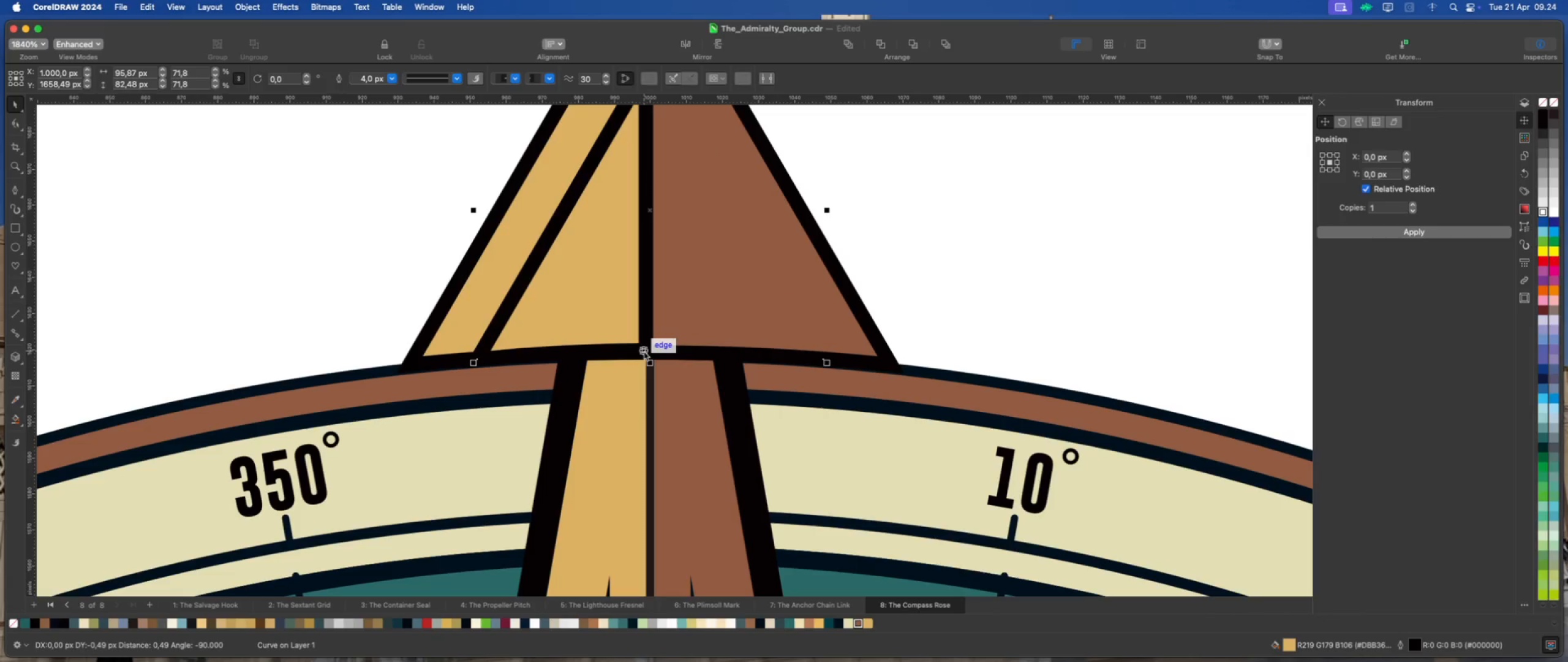 
hold_key(key=ShiftLeft, duration=3.02)
 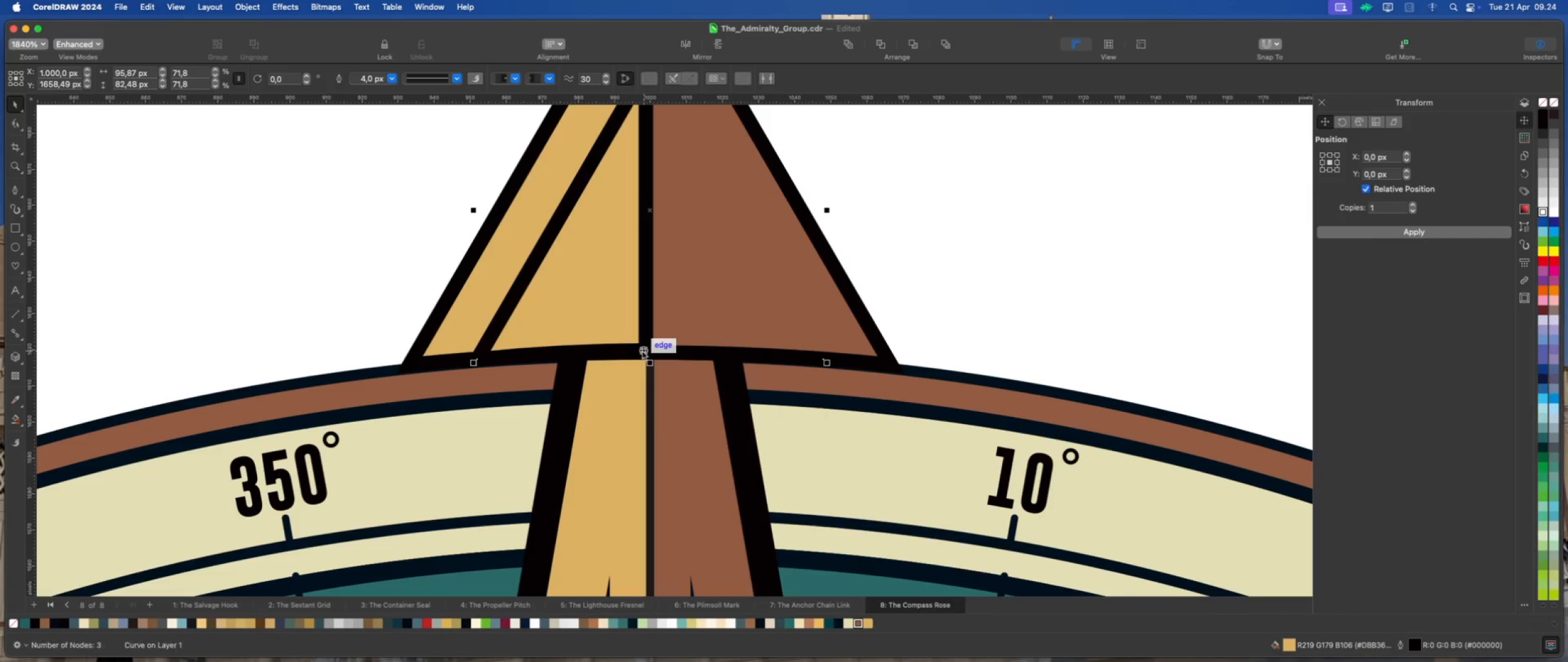 
scroll: coordinate [641, 351], scroll_direction: down, amount: 7.0
 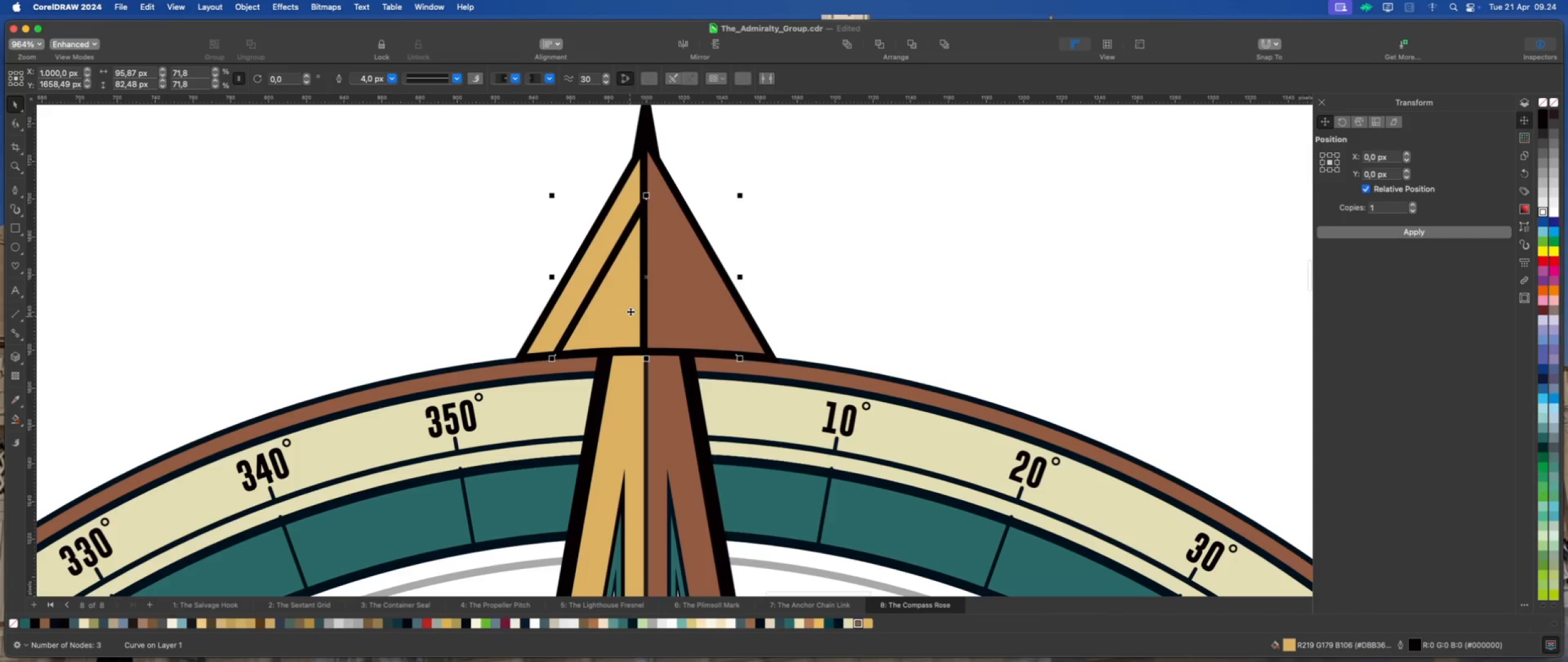 
right_click([628, 292])
 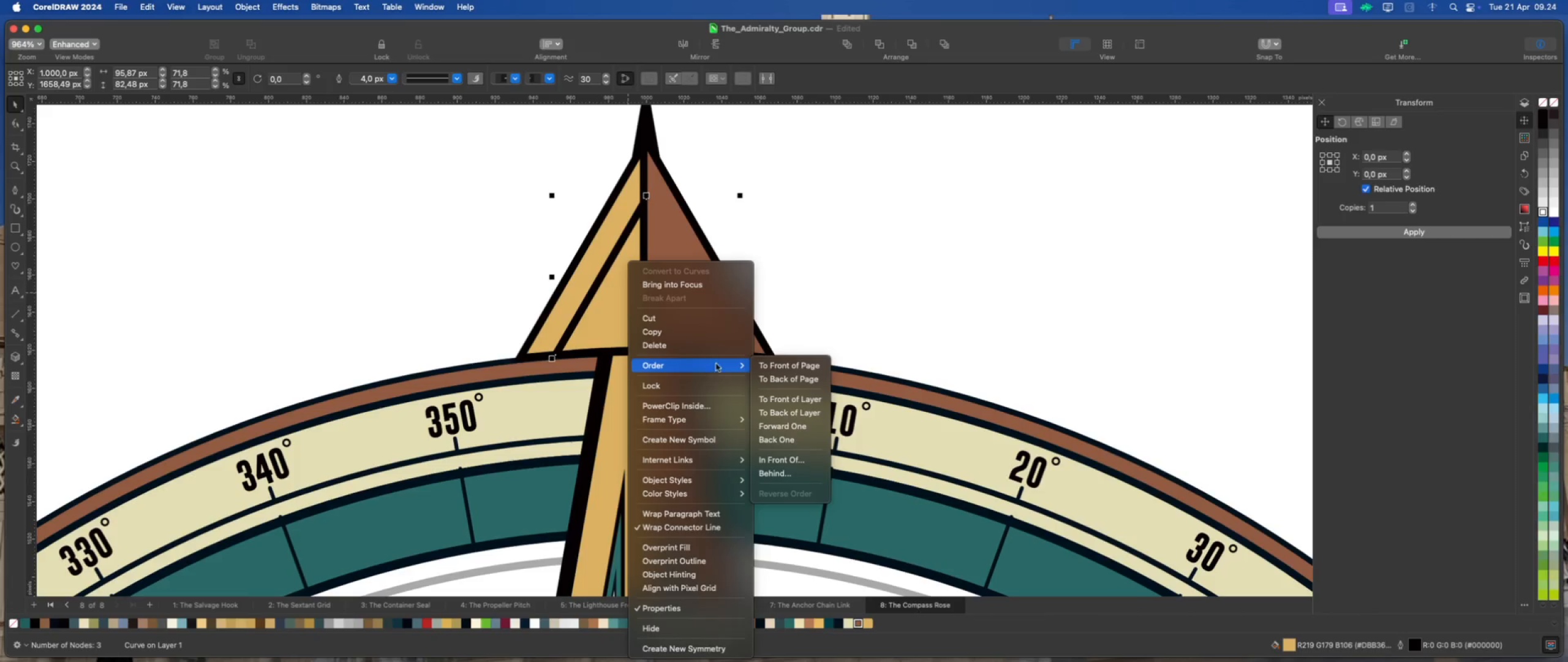 
left_click([769, 364])
 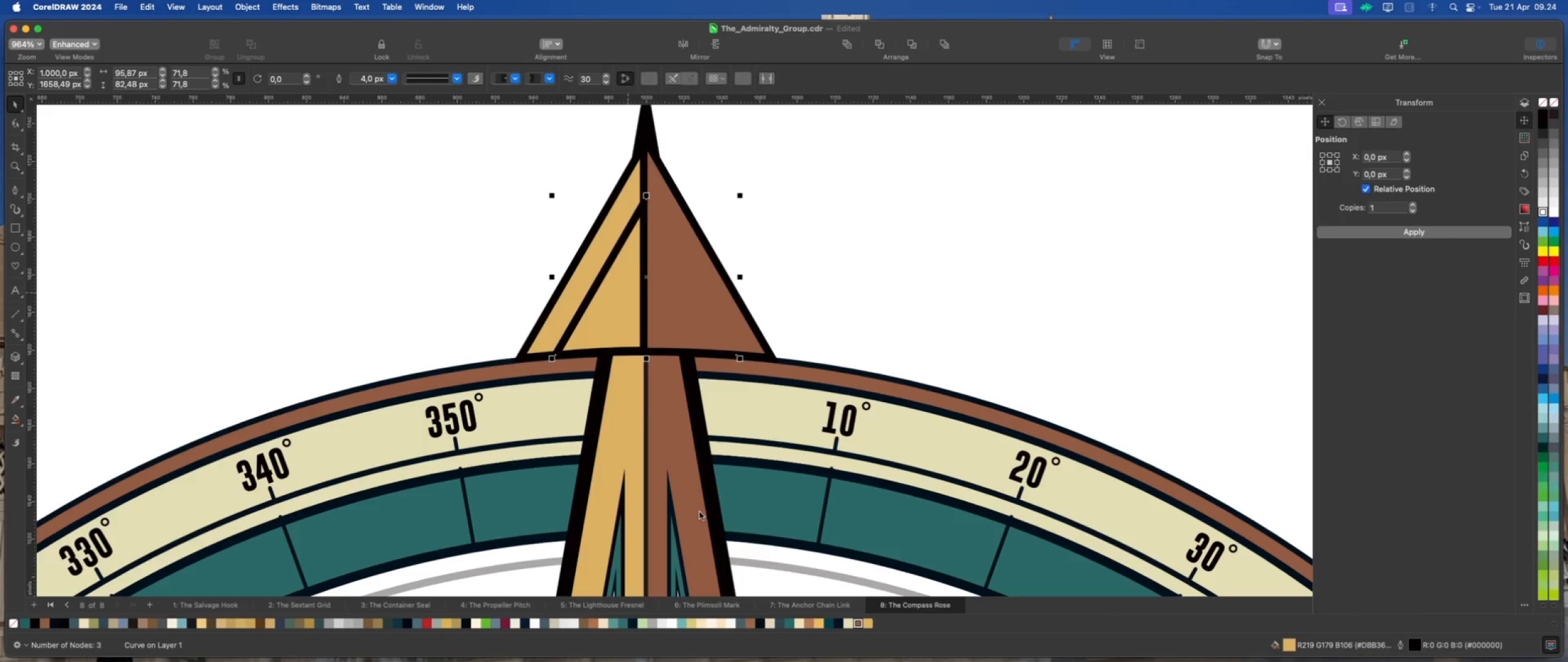 
right_click([619, 303])
 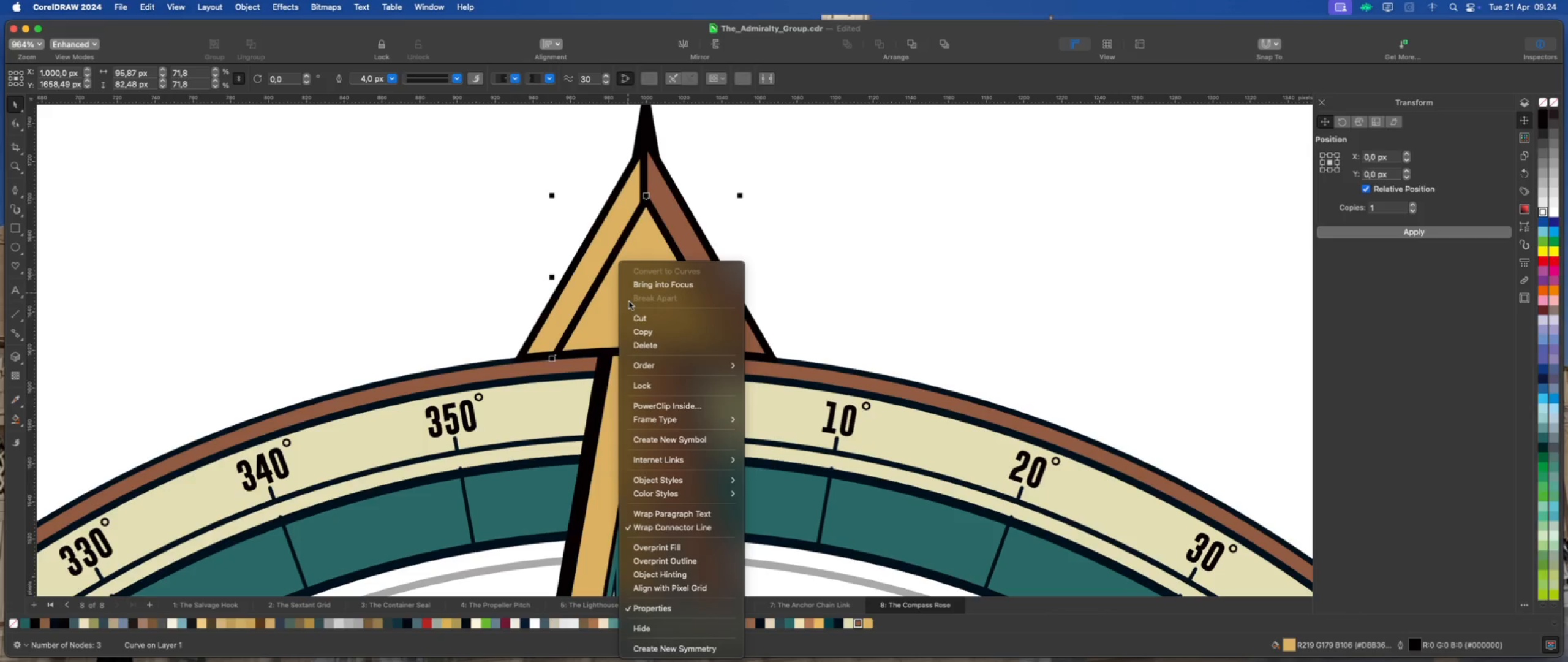 
left_click([807, 284])
 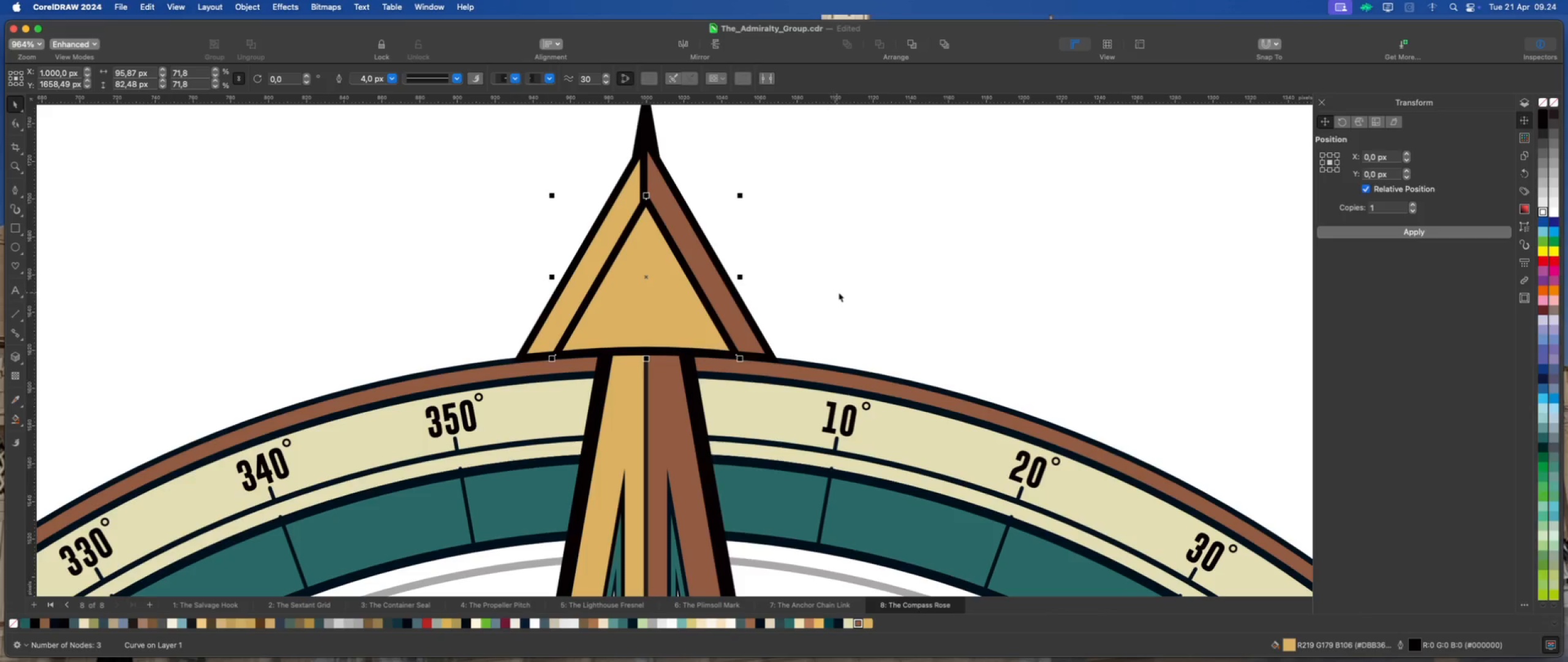 
left_click([839, 292])
 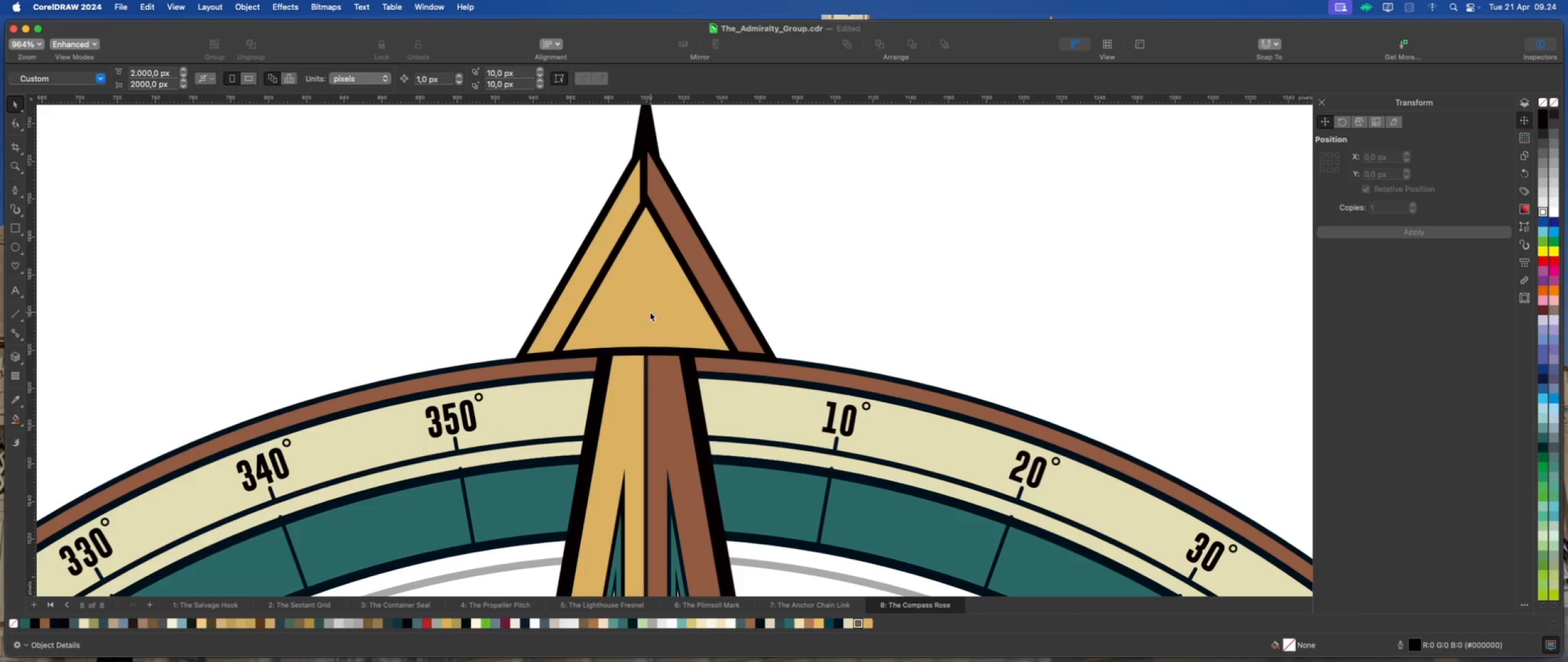 
left_click([649, 312])
 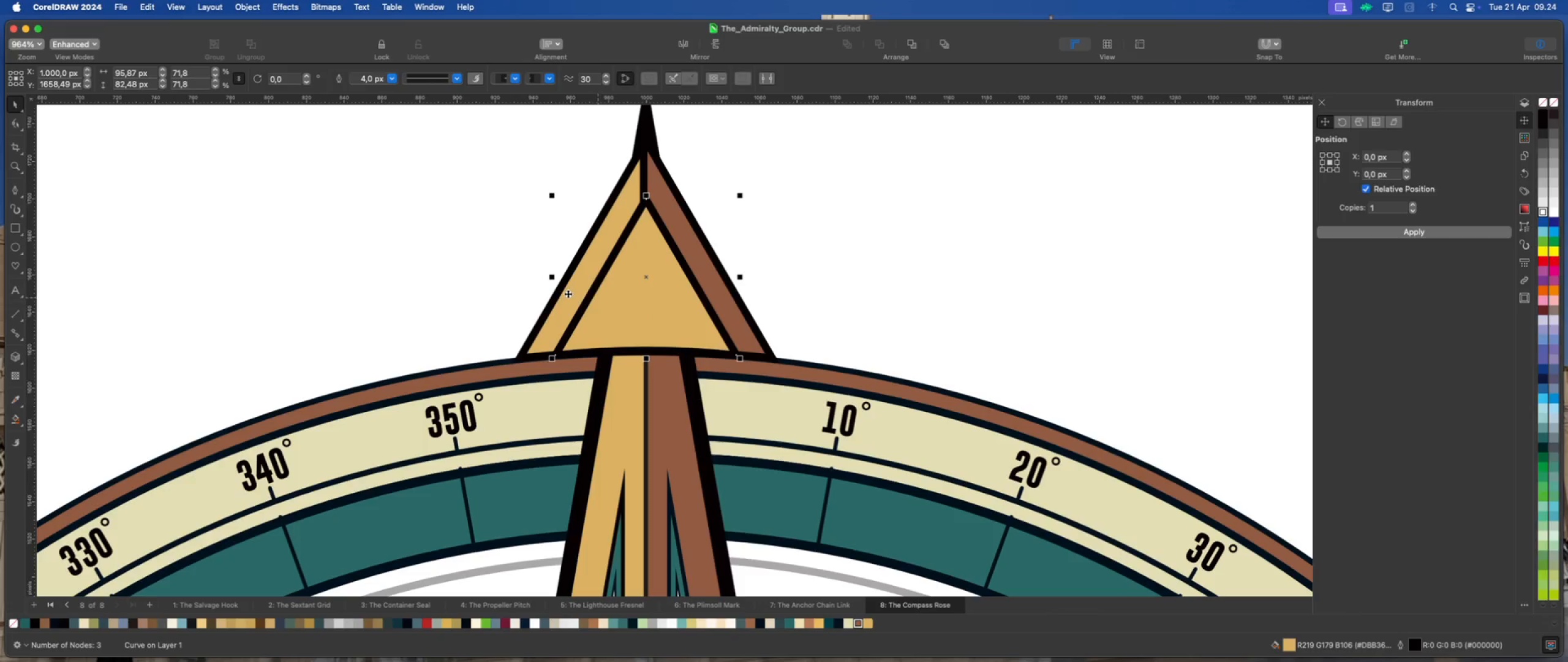 
scroll: coordinate [616, 211], scroll_direction: up, amount: 4.0
 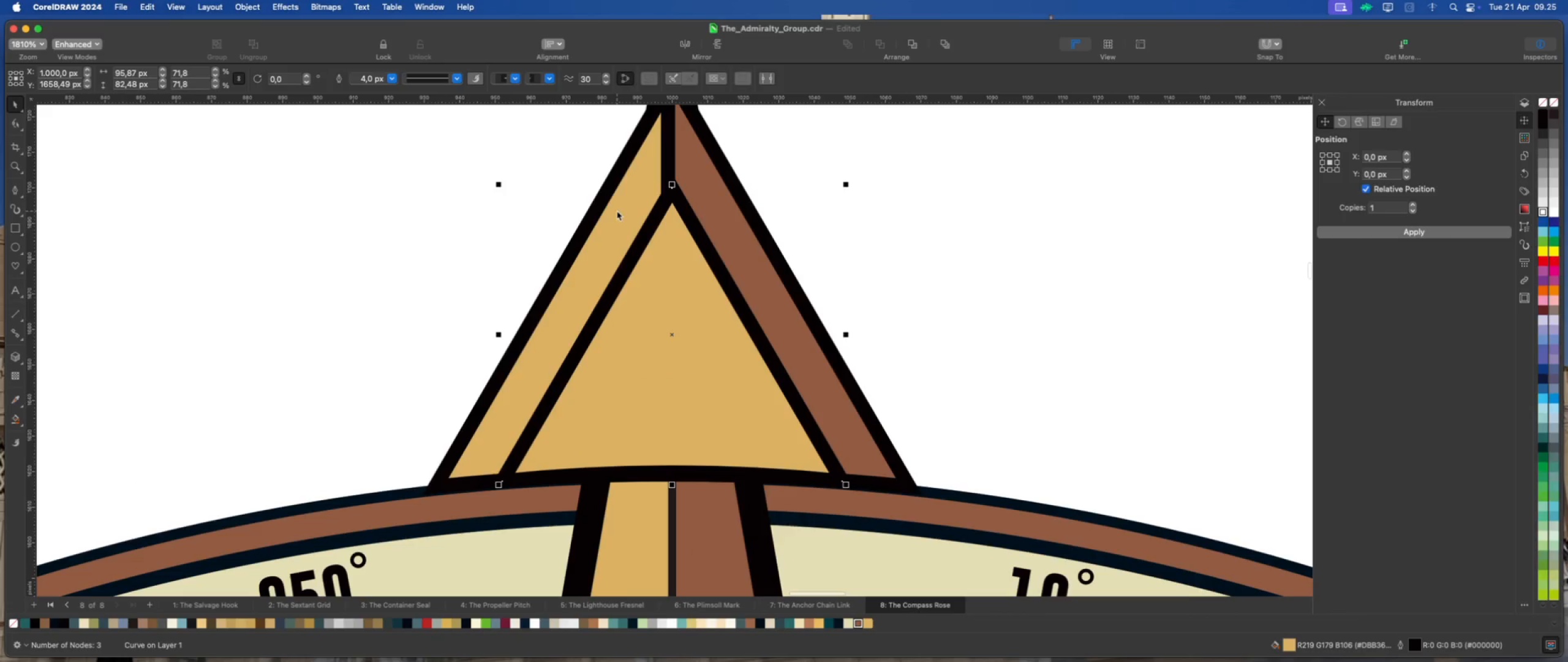 
scroll: coordinate [617, 213], scroll_direction: down, amount: 2.0
 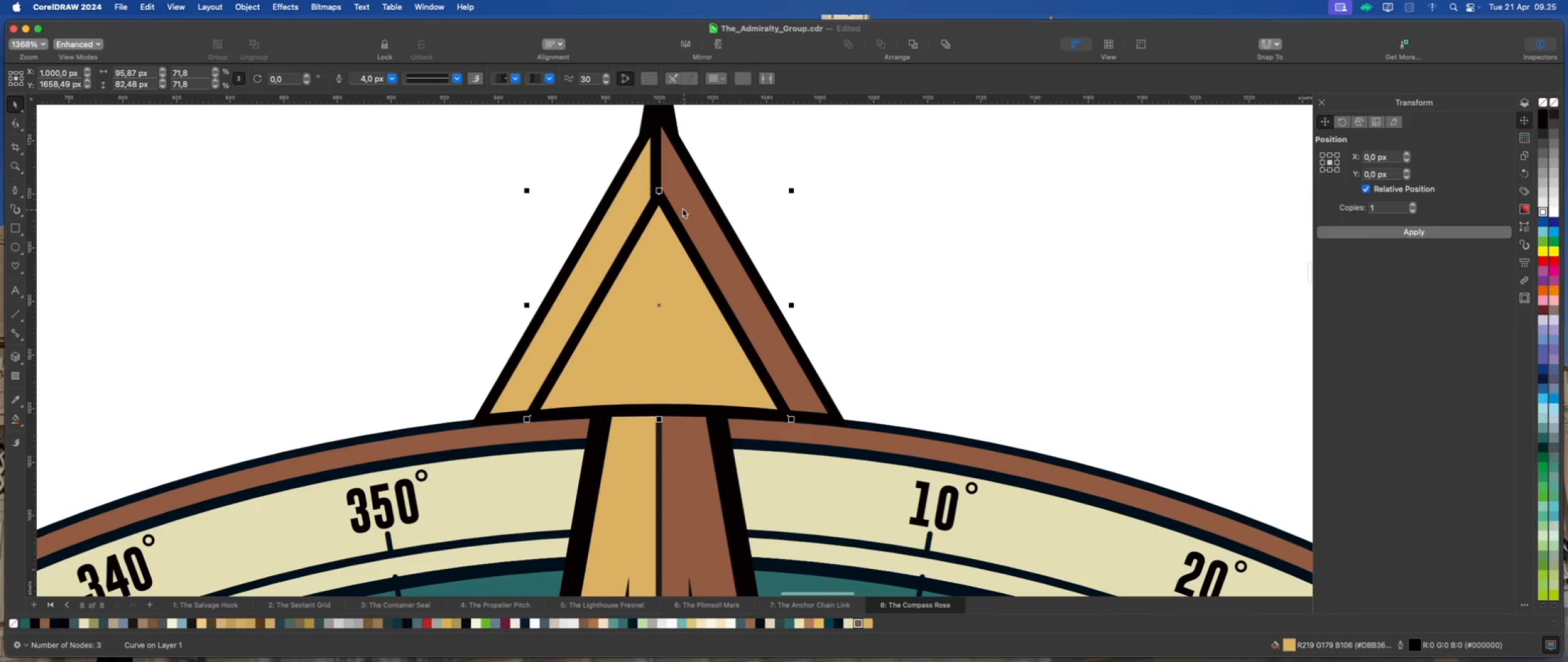 
scroll: coordinate [669, 201], scroll_direction: up, amount: 2.0
 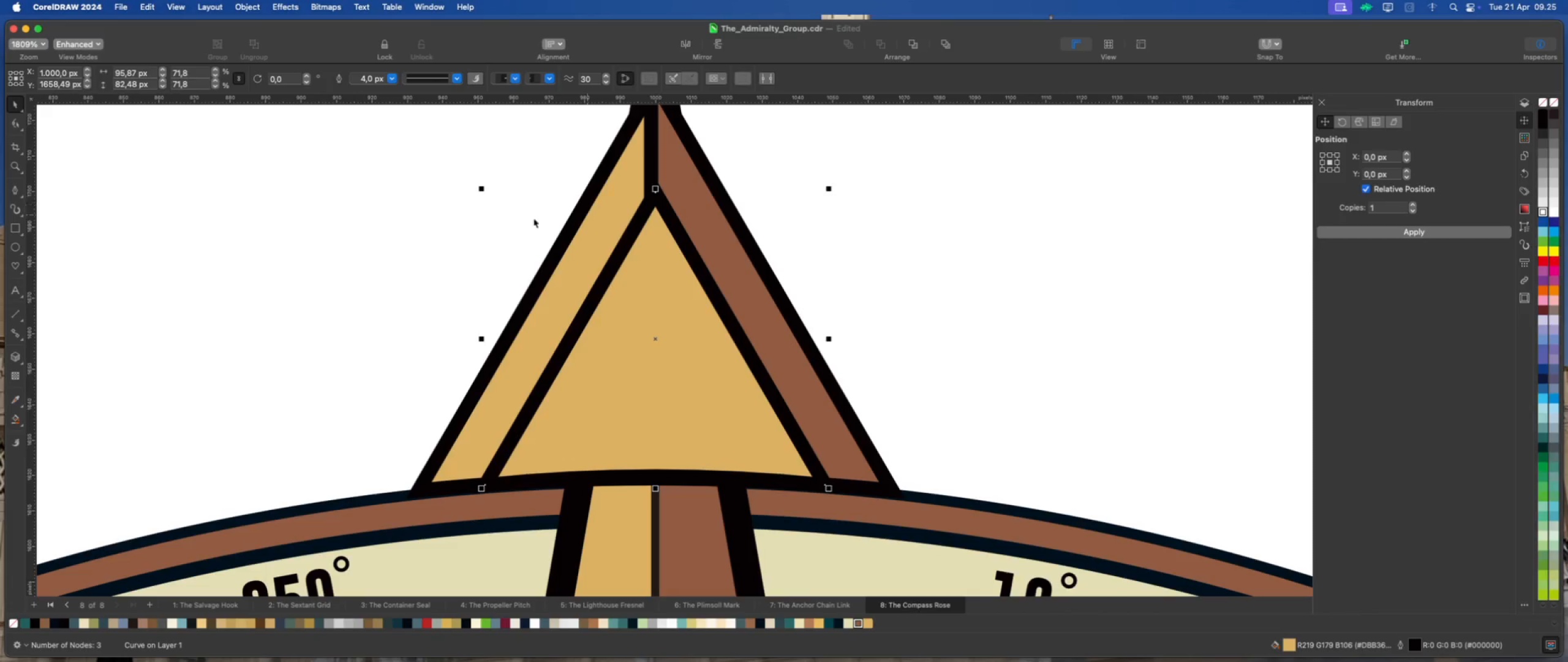 
left_click([15, 124])
 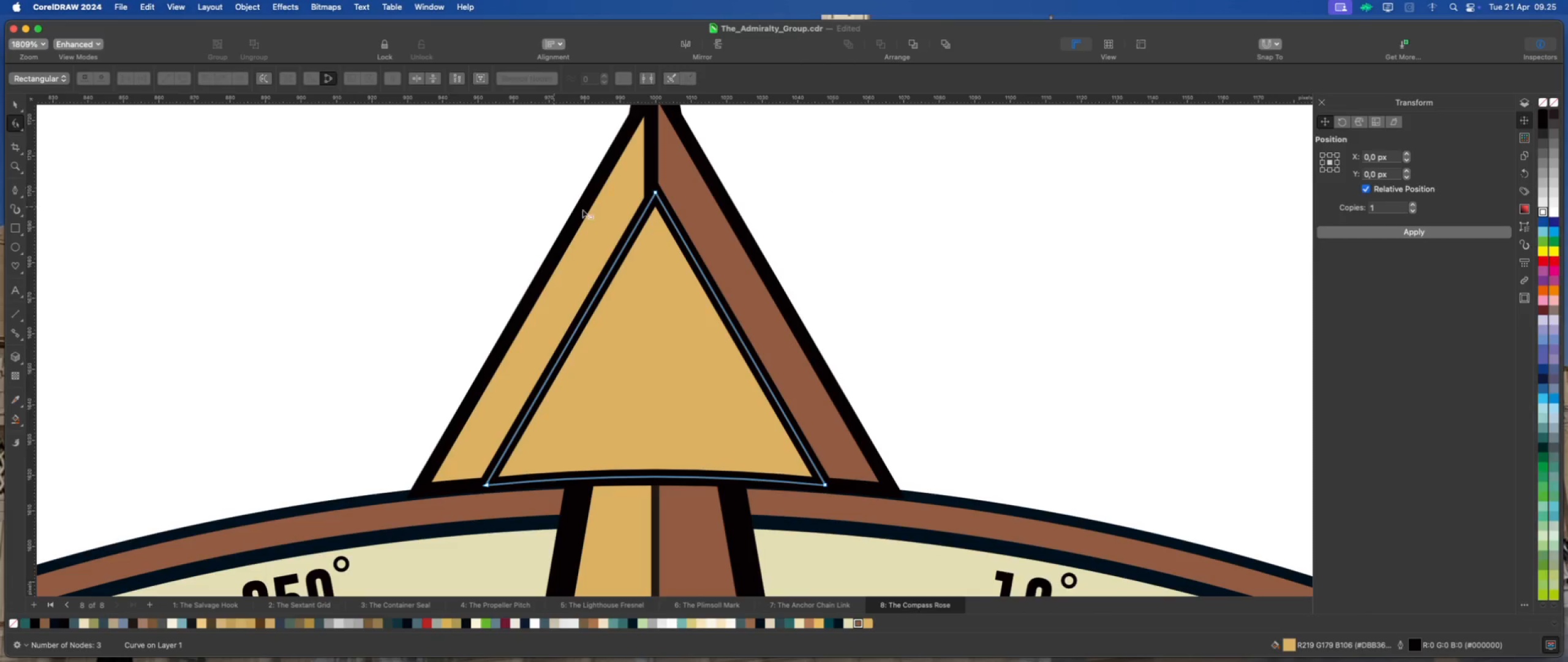 
left_click([597, 209])
 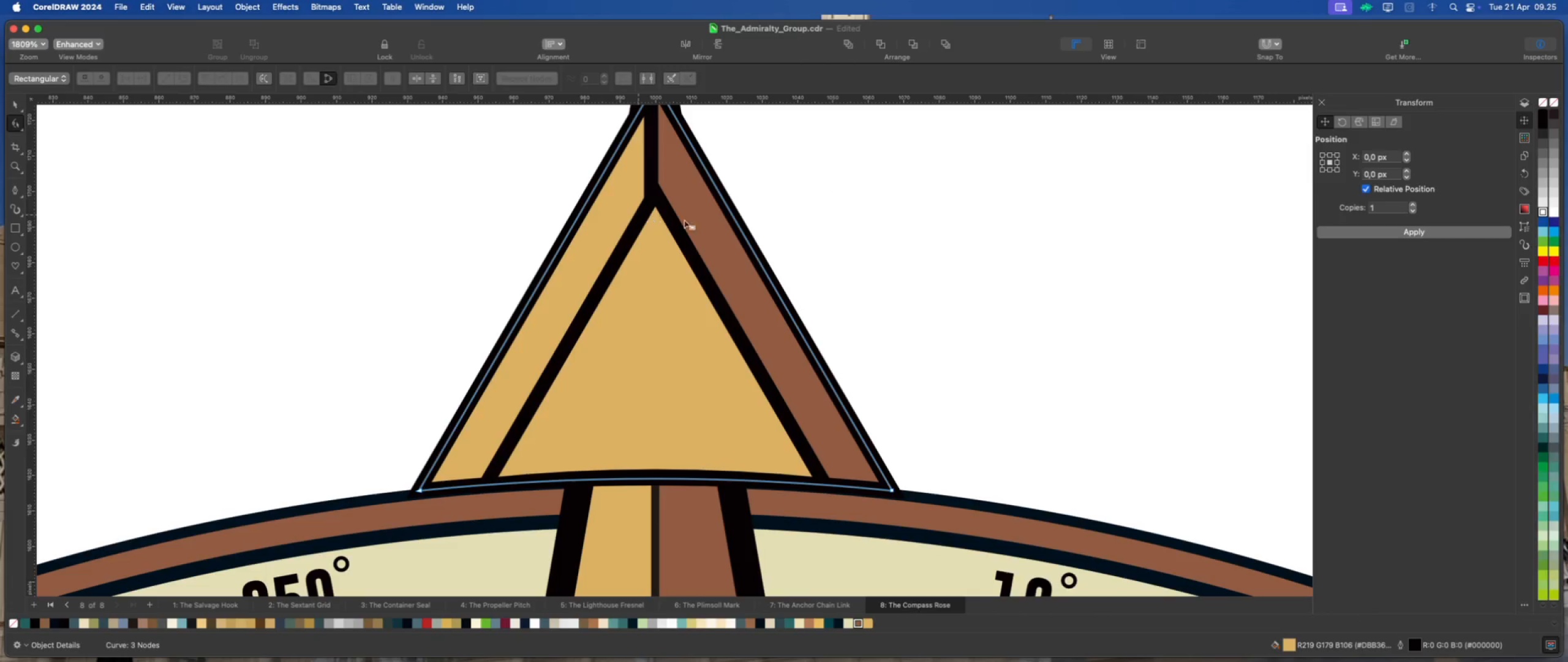 
left_click([701, 215])
 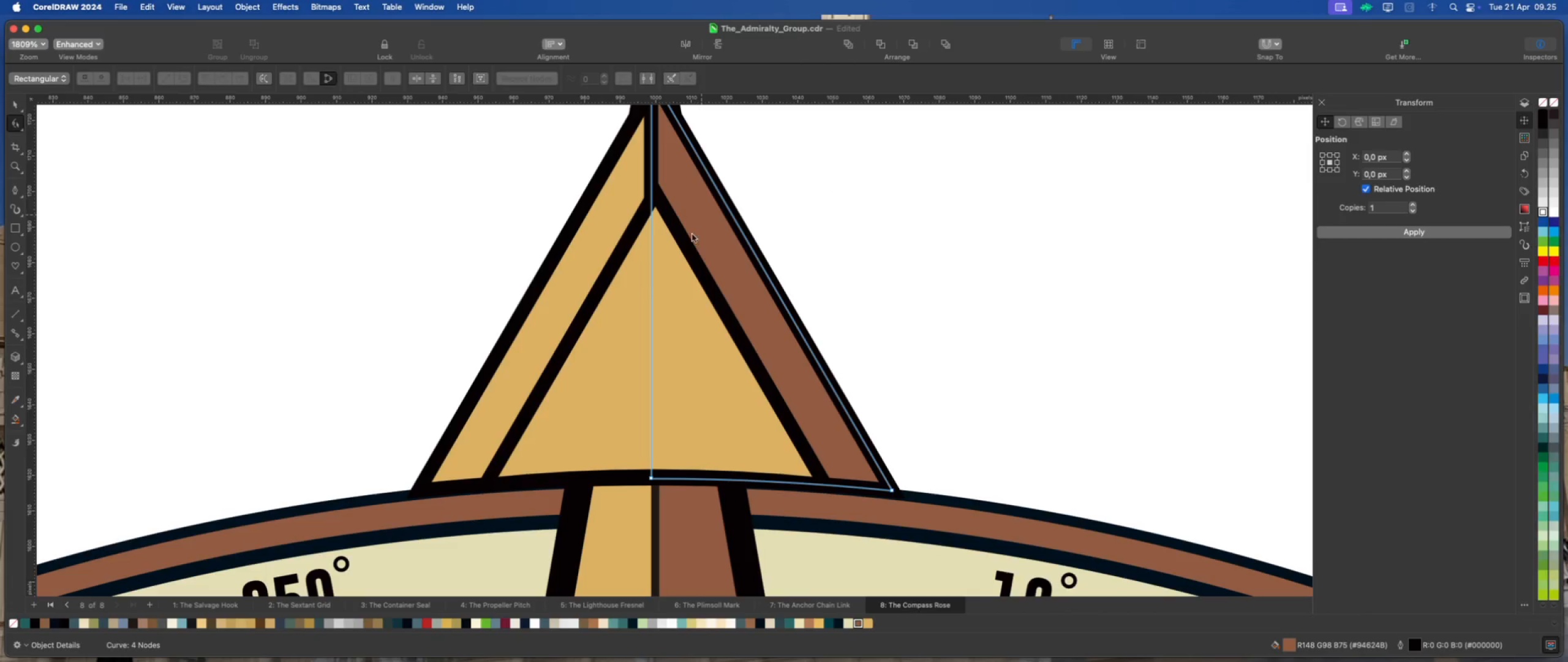 
scroll: coordinate [675, 332], scroll_direction: down, amount: 4.0
 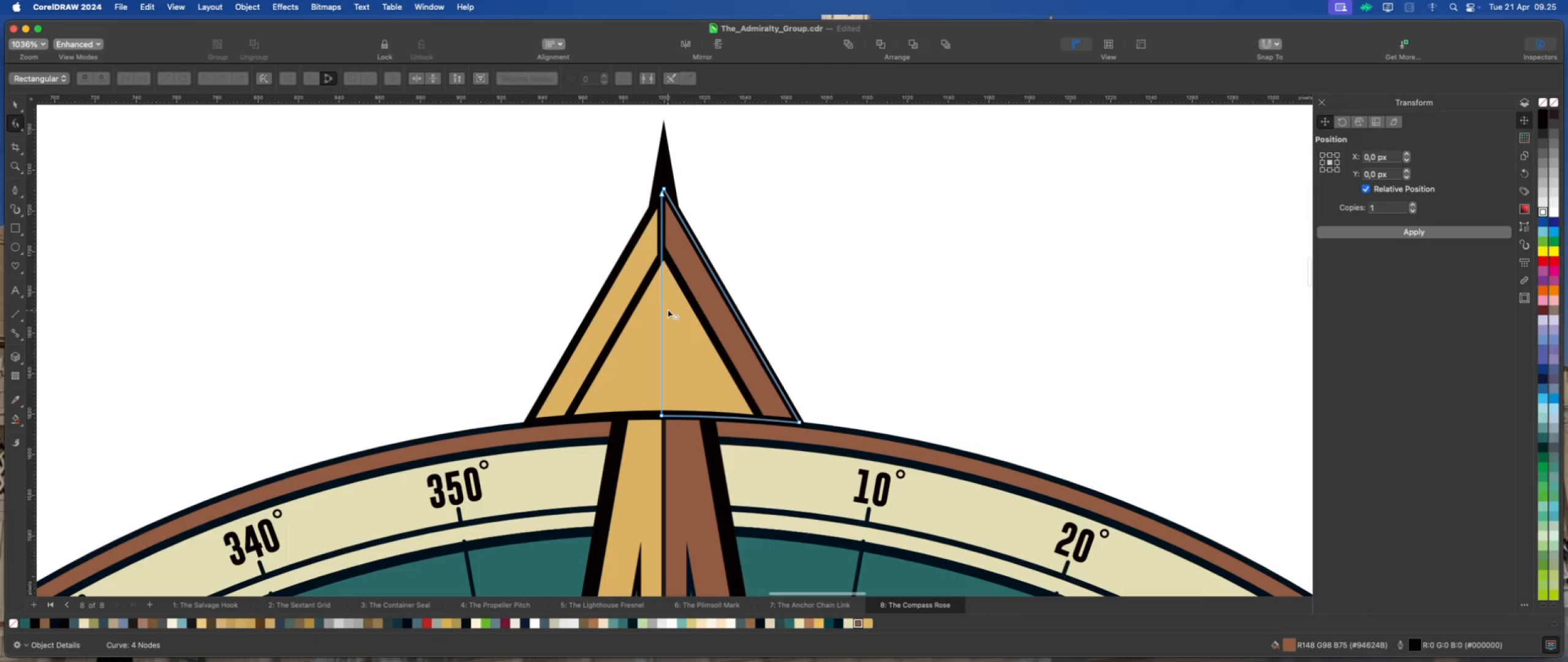 
left_click([668, 310])
 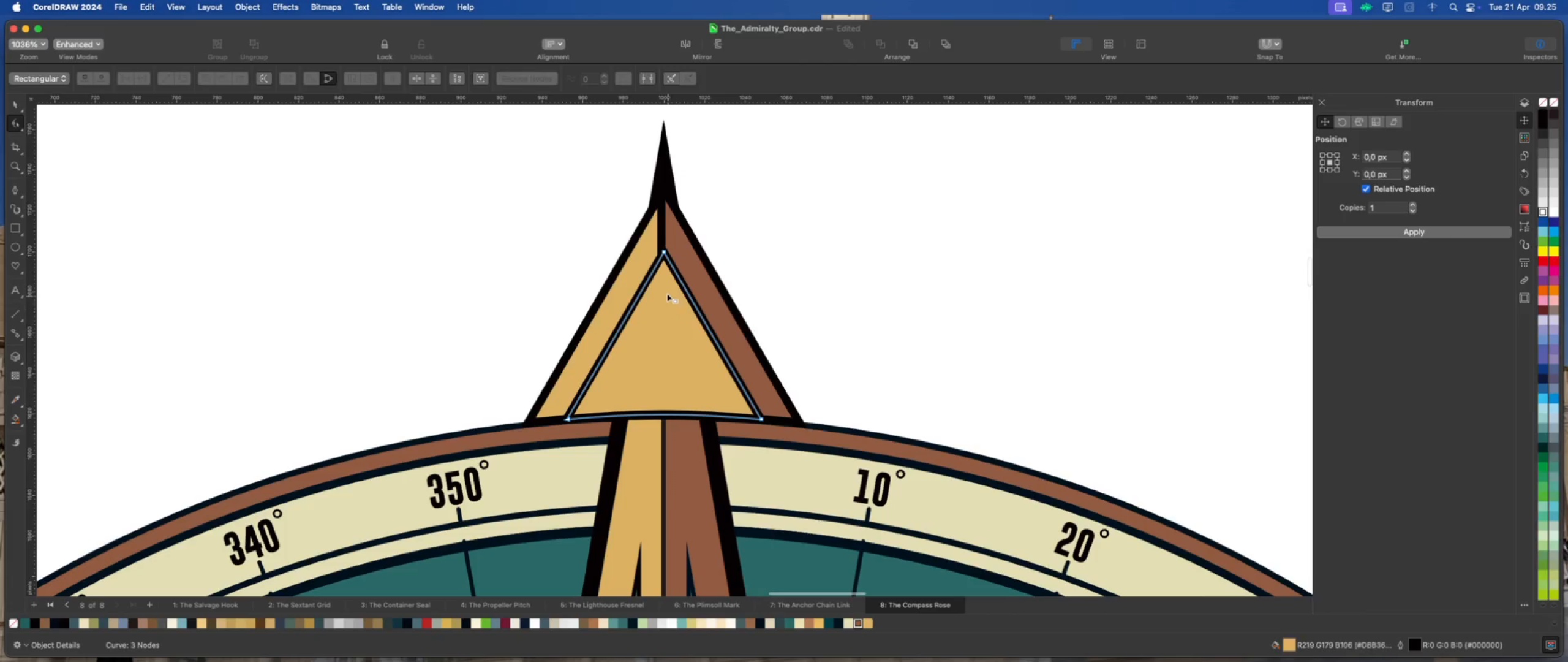 
scroll: coordinate [660, 262], scroll_direction: up, amount: 3.0
 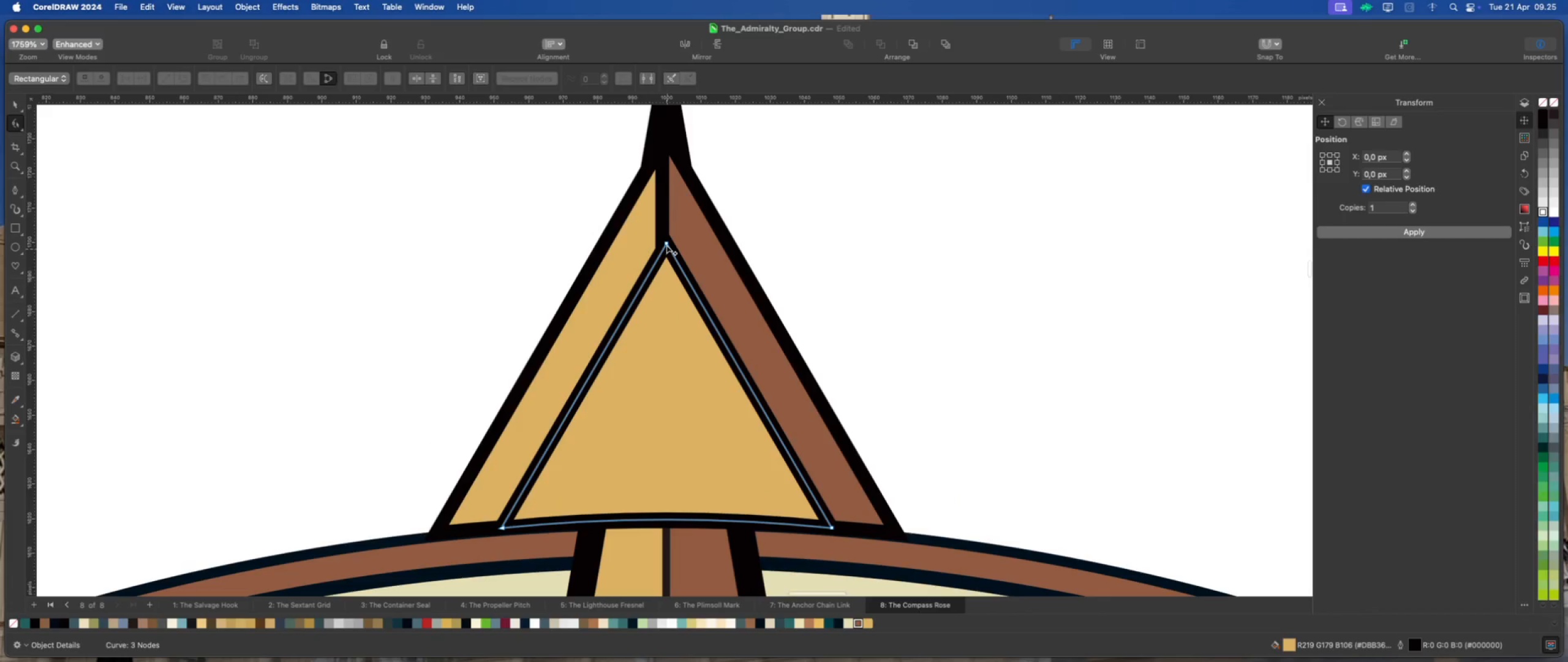 
left_click_drag(start_coordinate=[666, 245], to_coordinate=[663, 243])
 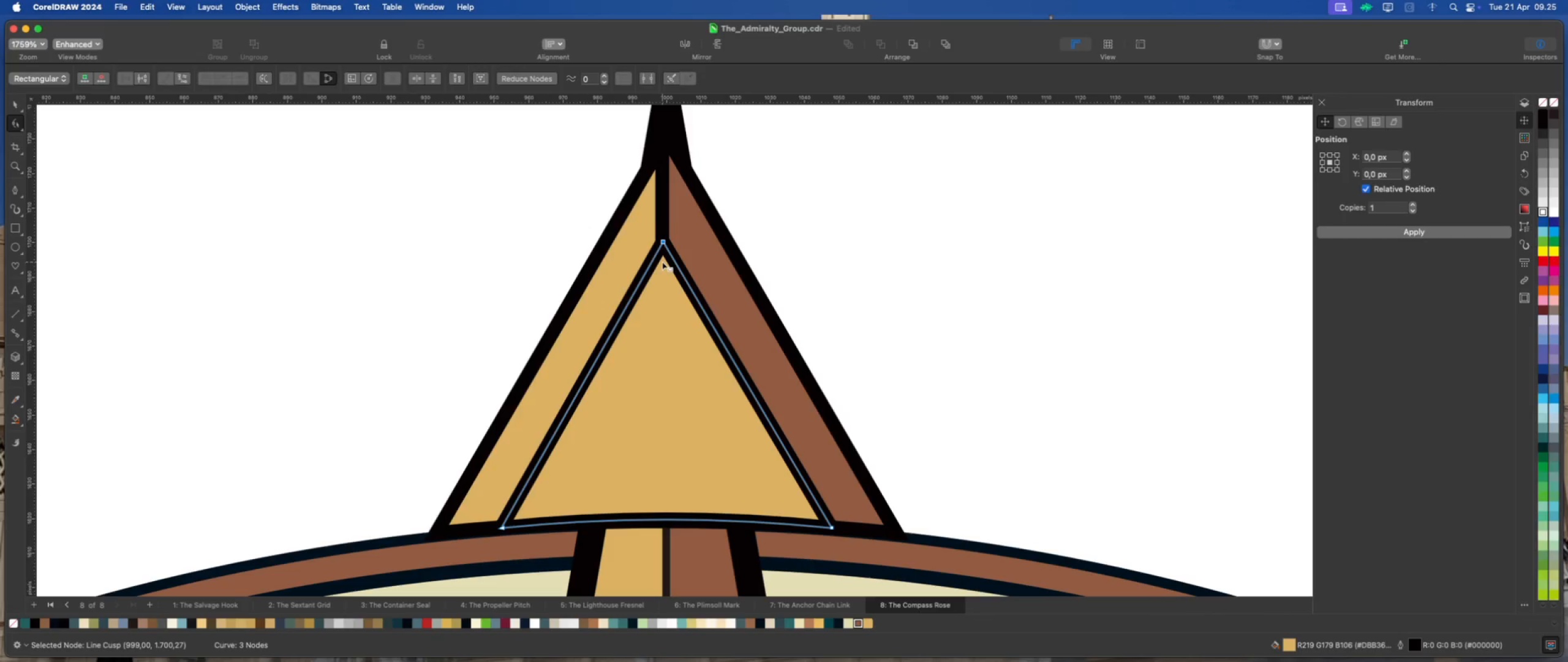 
scroll: coordinate [662, 262], scroll_direction: down, amount: 5.0
 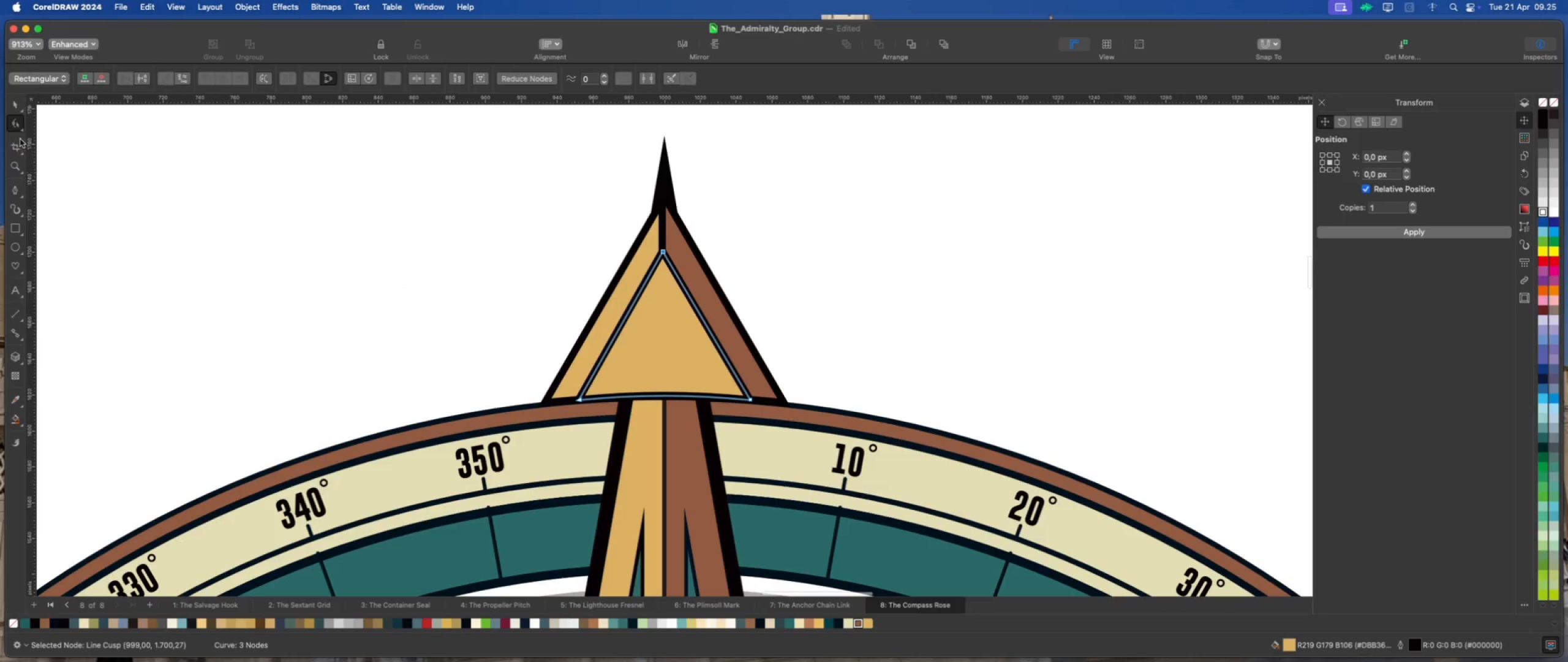 
left_click([17, 106])
 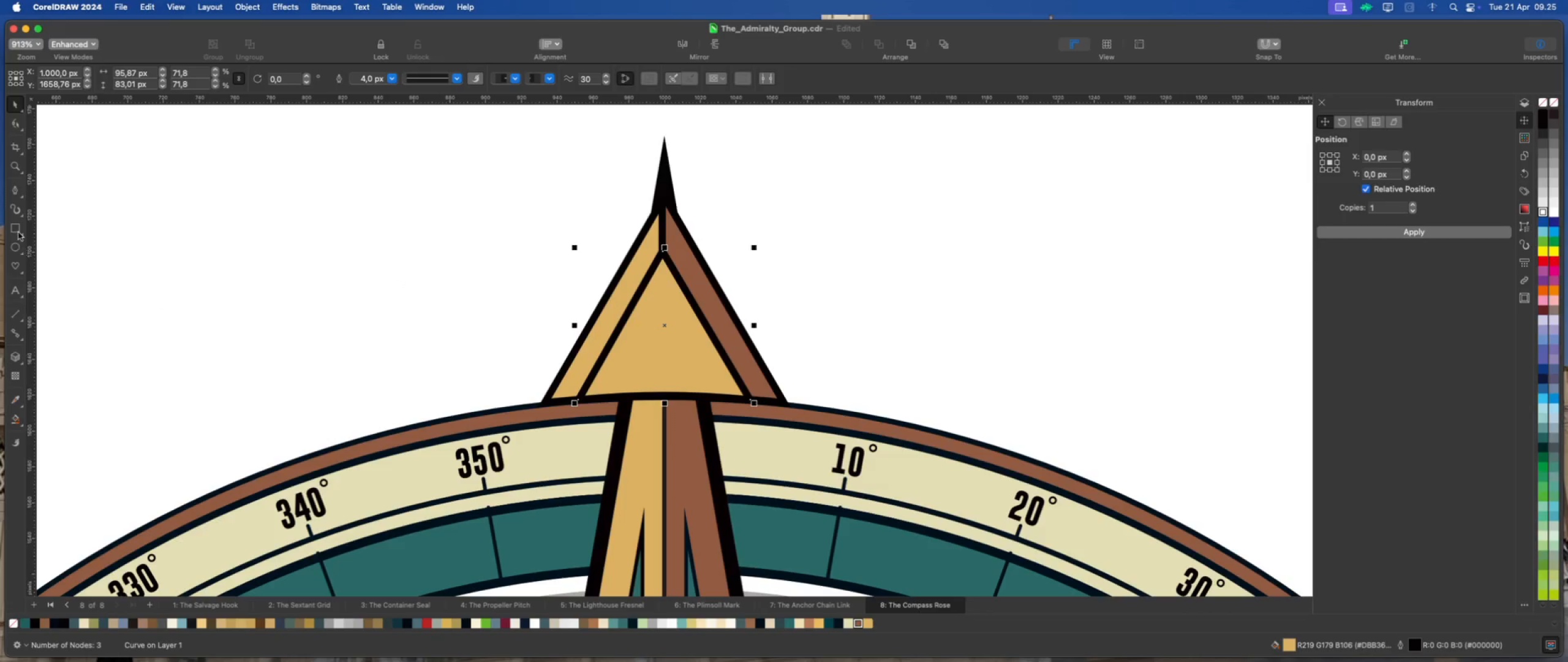 
left_click([18, 227])
 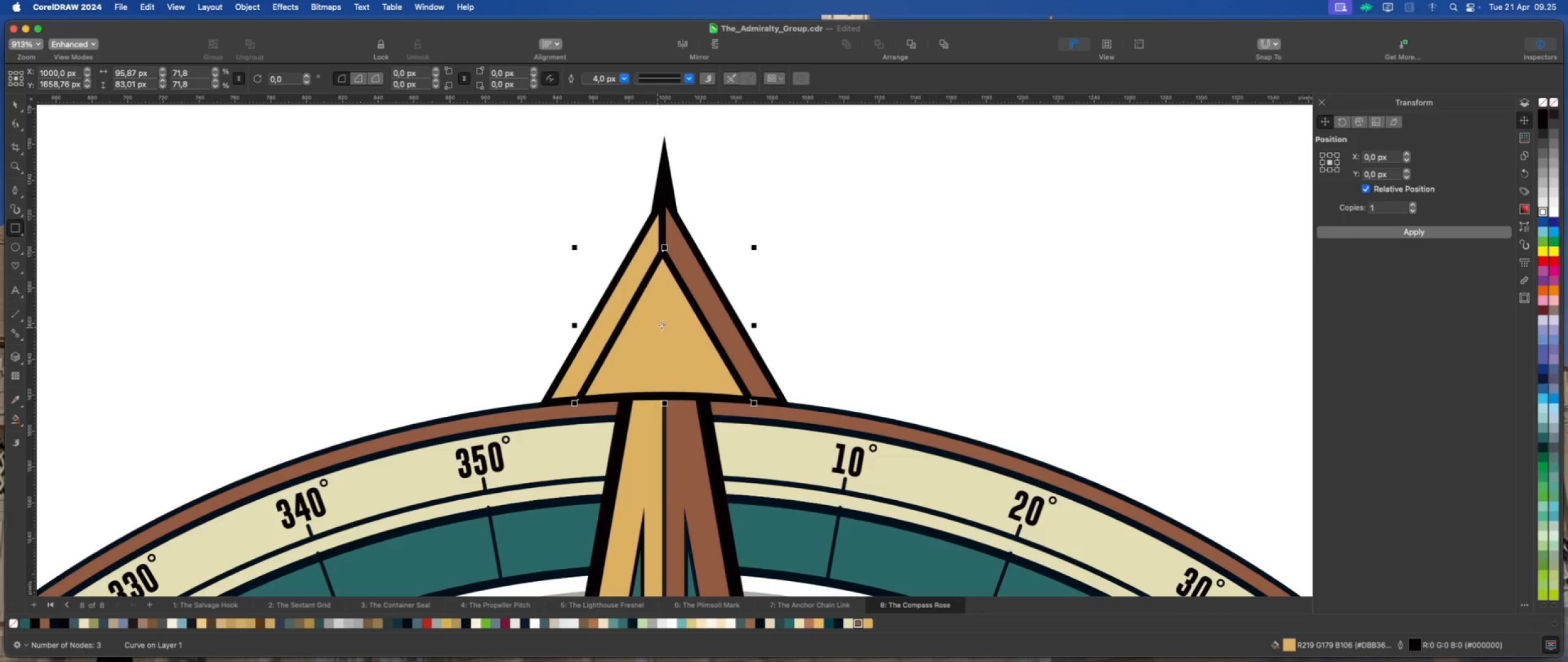 
left_click_drag(start_coordinate=[664, 324], to_coordinate=[735, 234])
 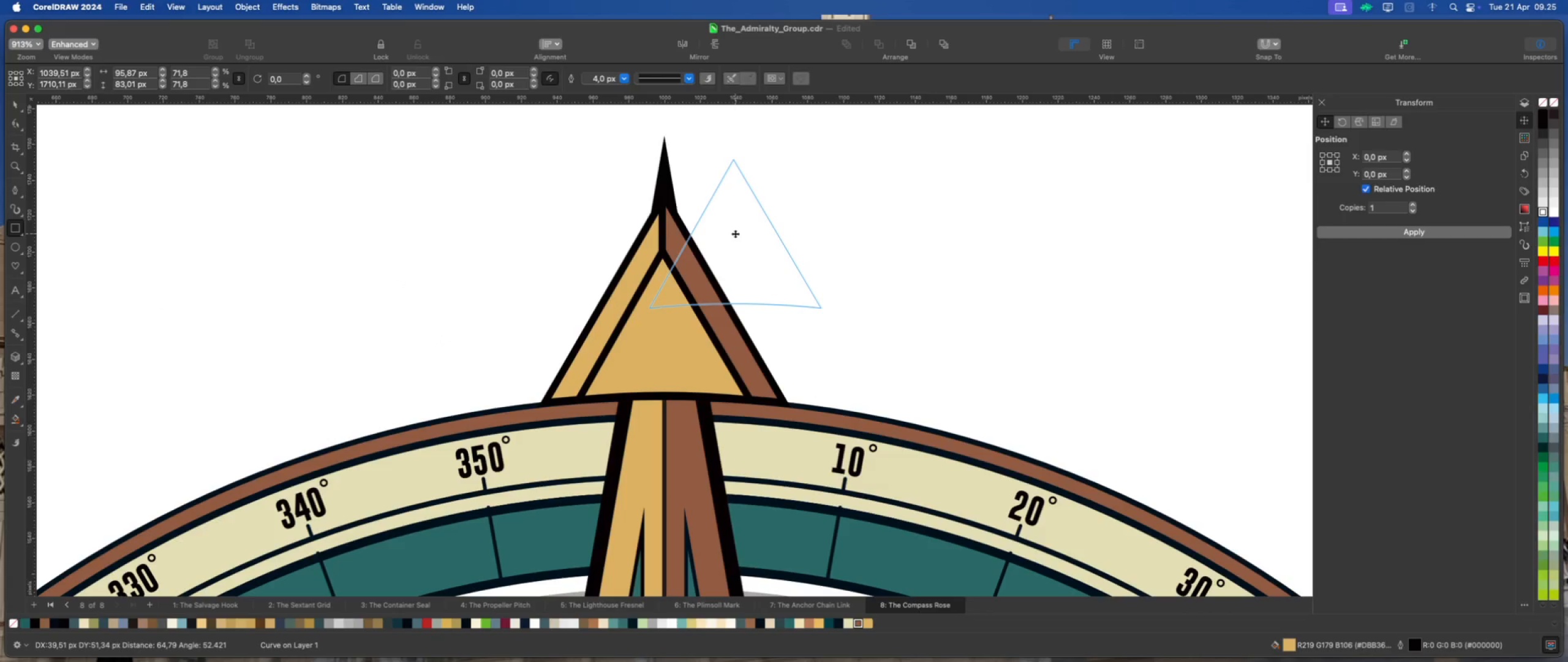 
key(Meta+Z)
 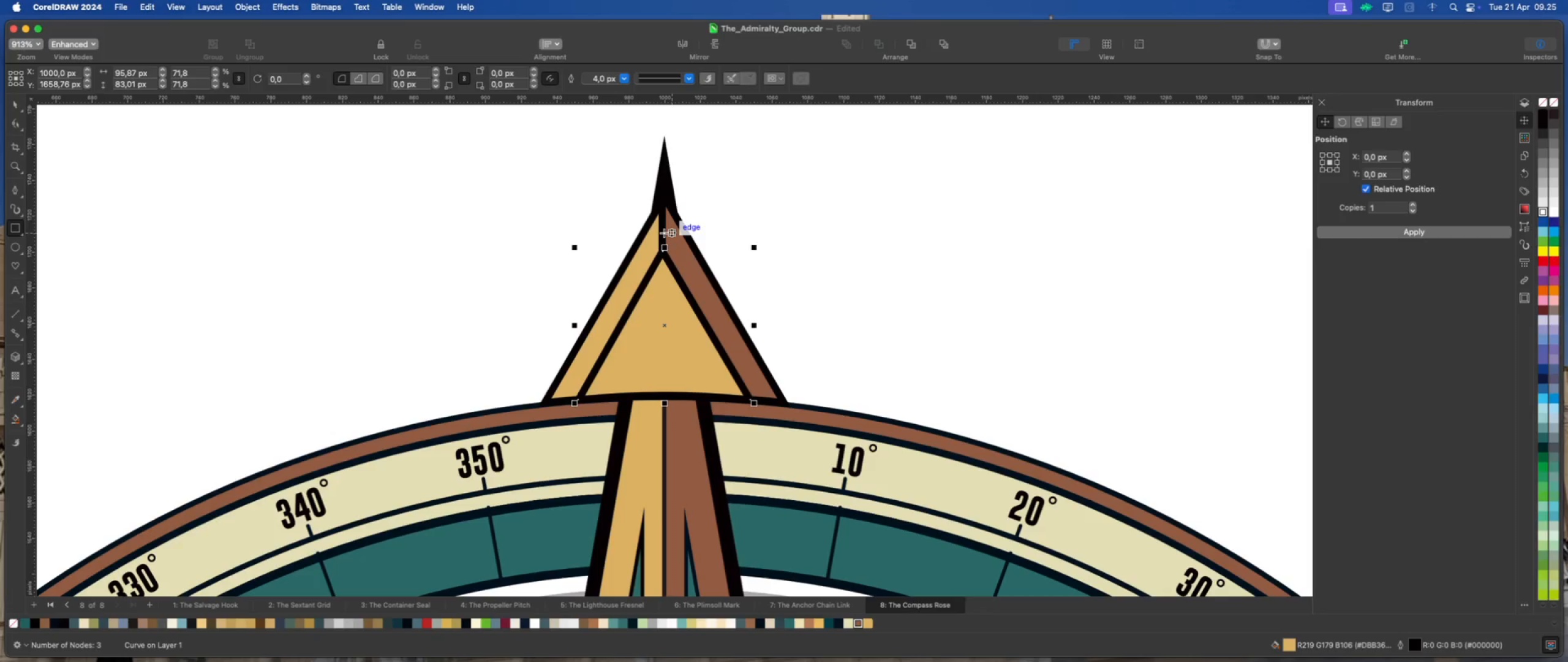 
left_click_drag(start_coordinate=[662, 233], to_coordinate=[822, 428])
 